 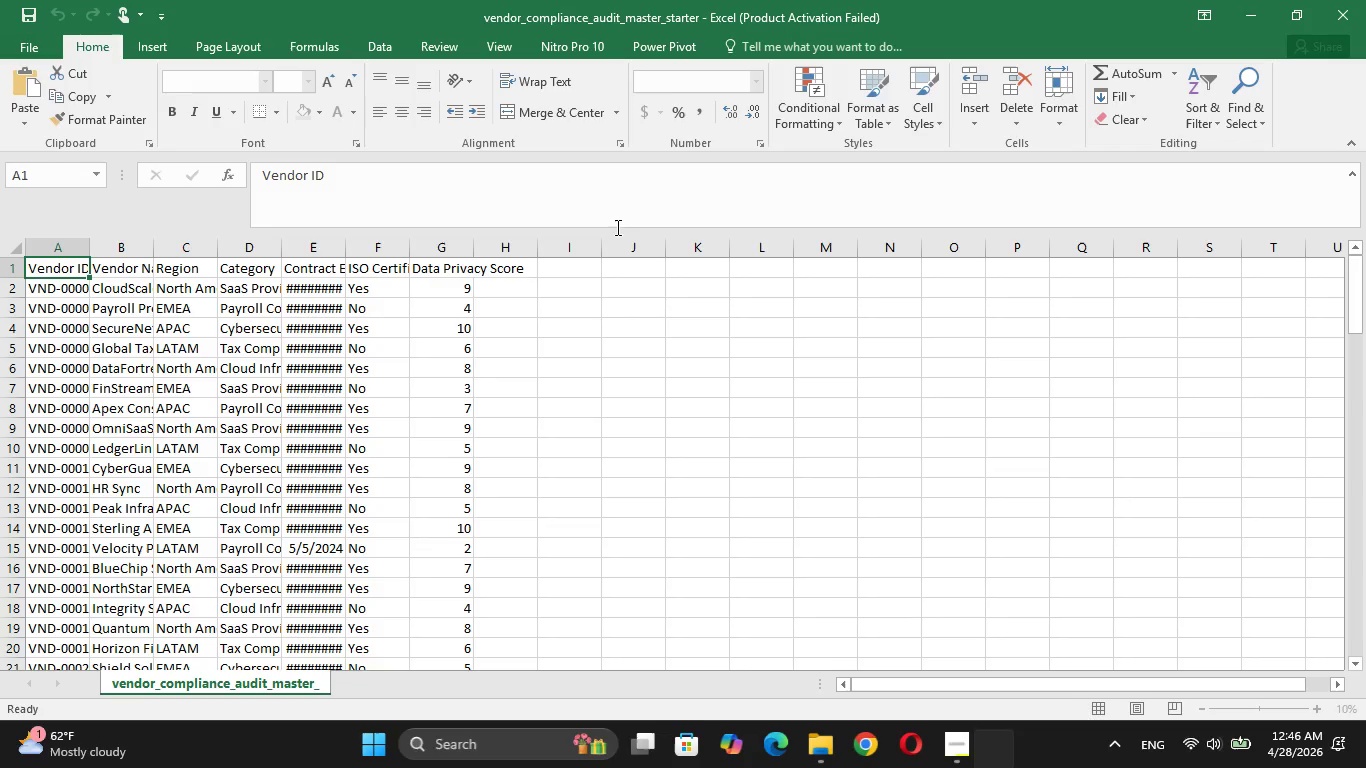 
key(Shift+ArrowRight)
 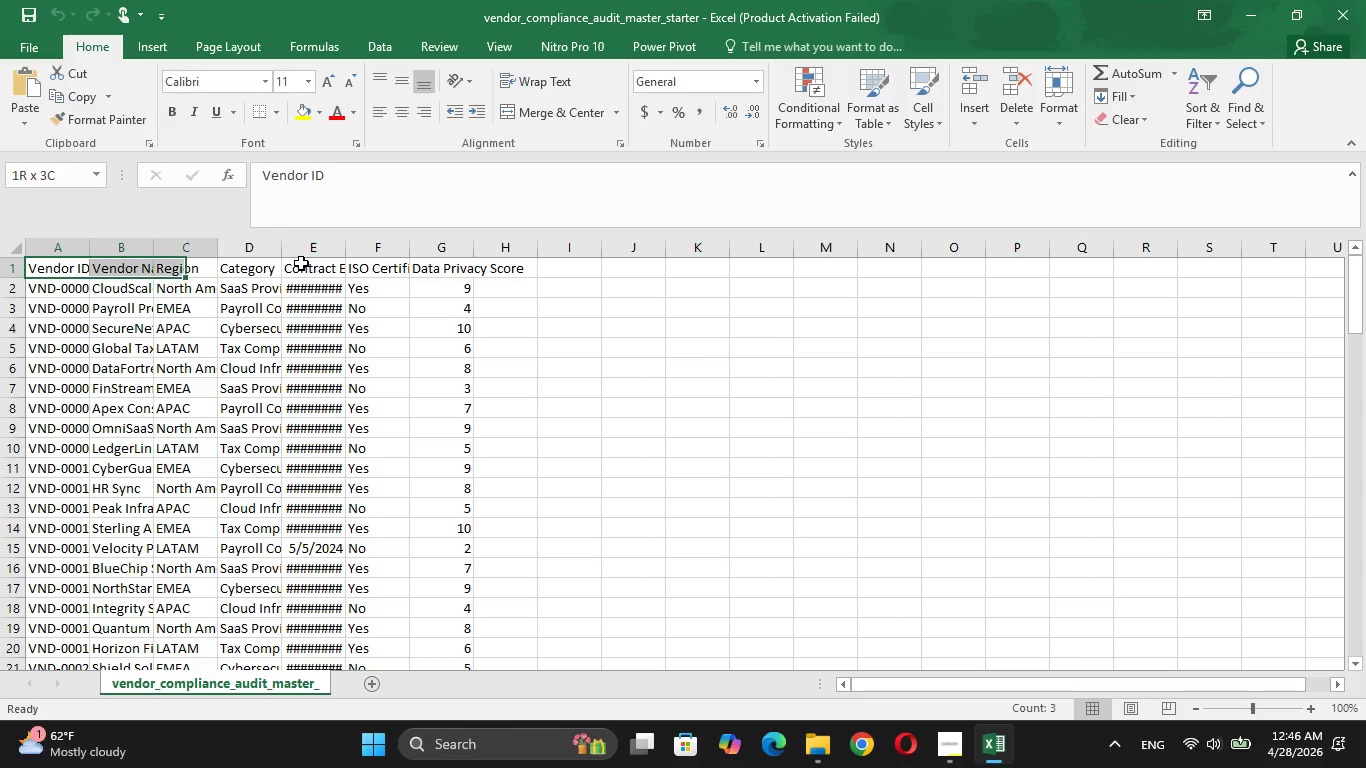 
key(Shift+ArrowRight)
 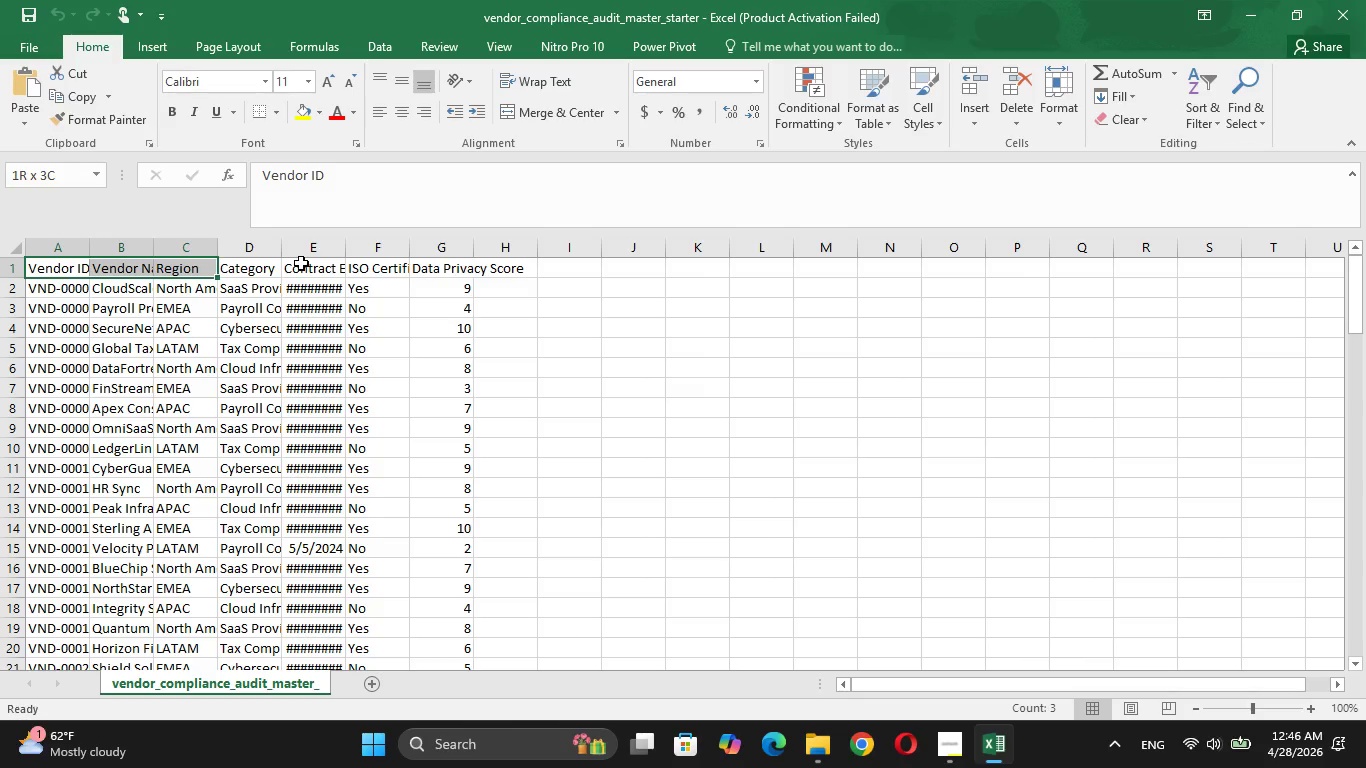 
key(Shift+ArrowRight)
 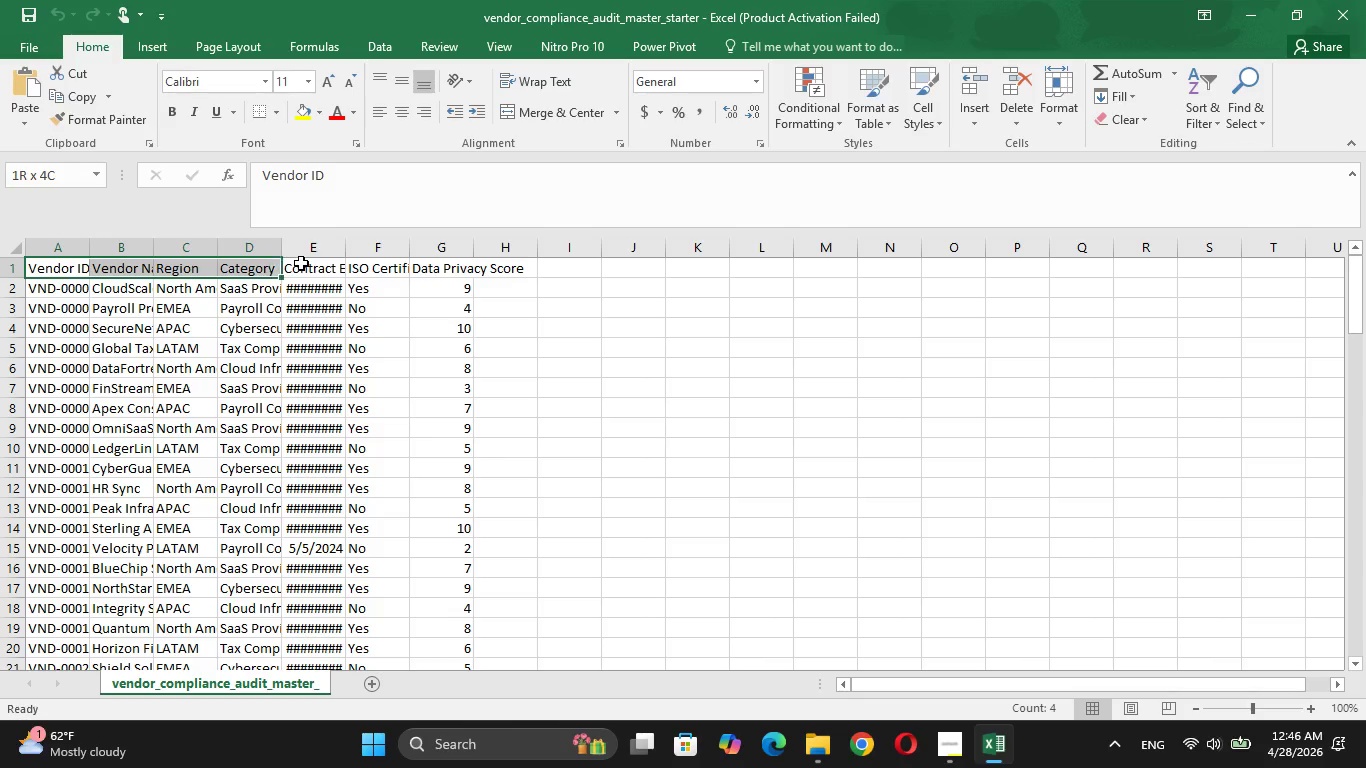 
key(Shift+ArrowRight)
 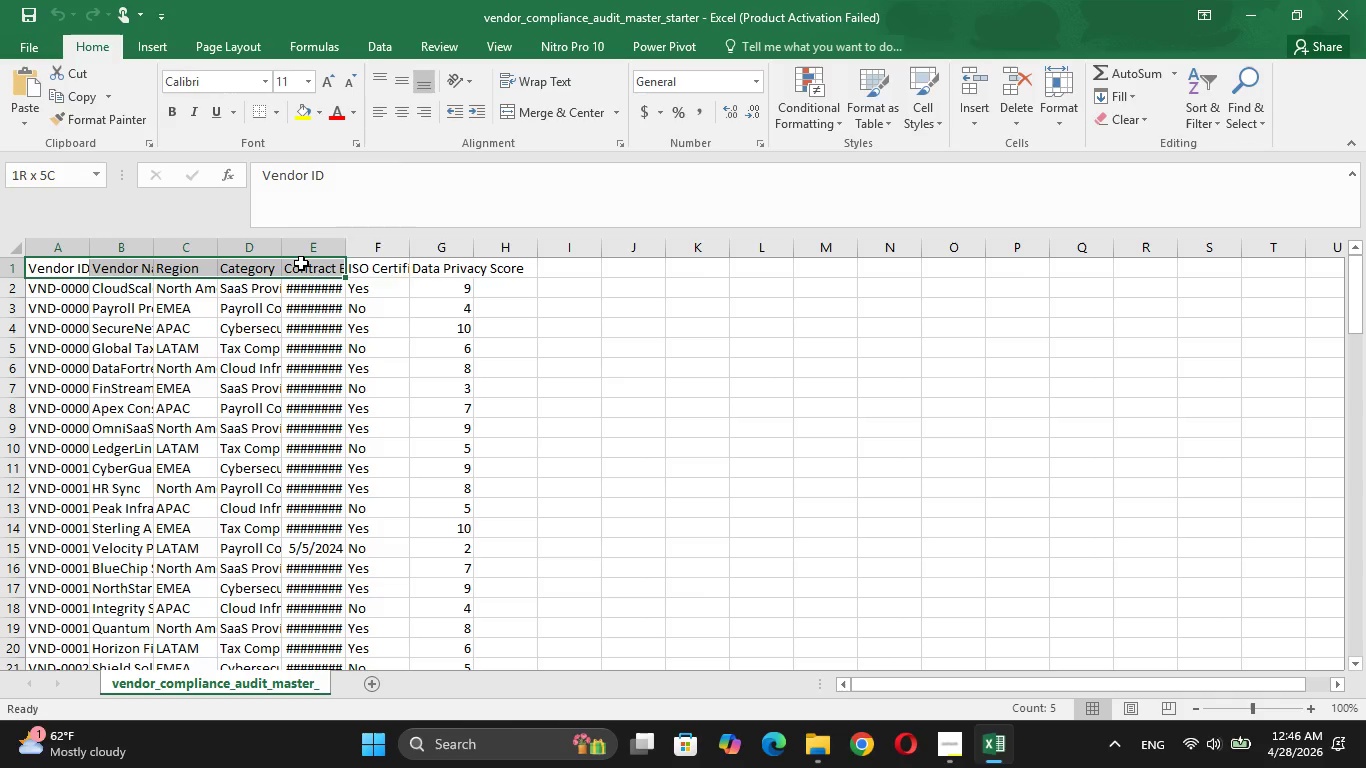 
key(Shift+ArrowRight)
 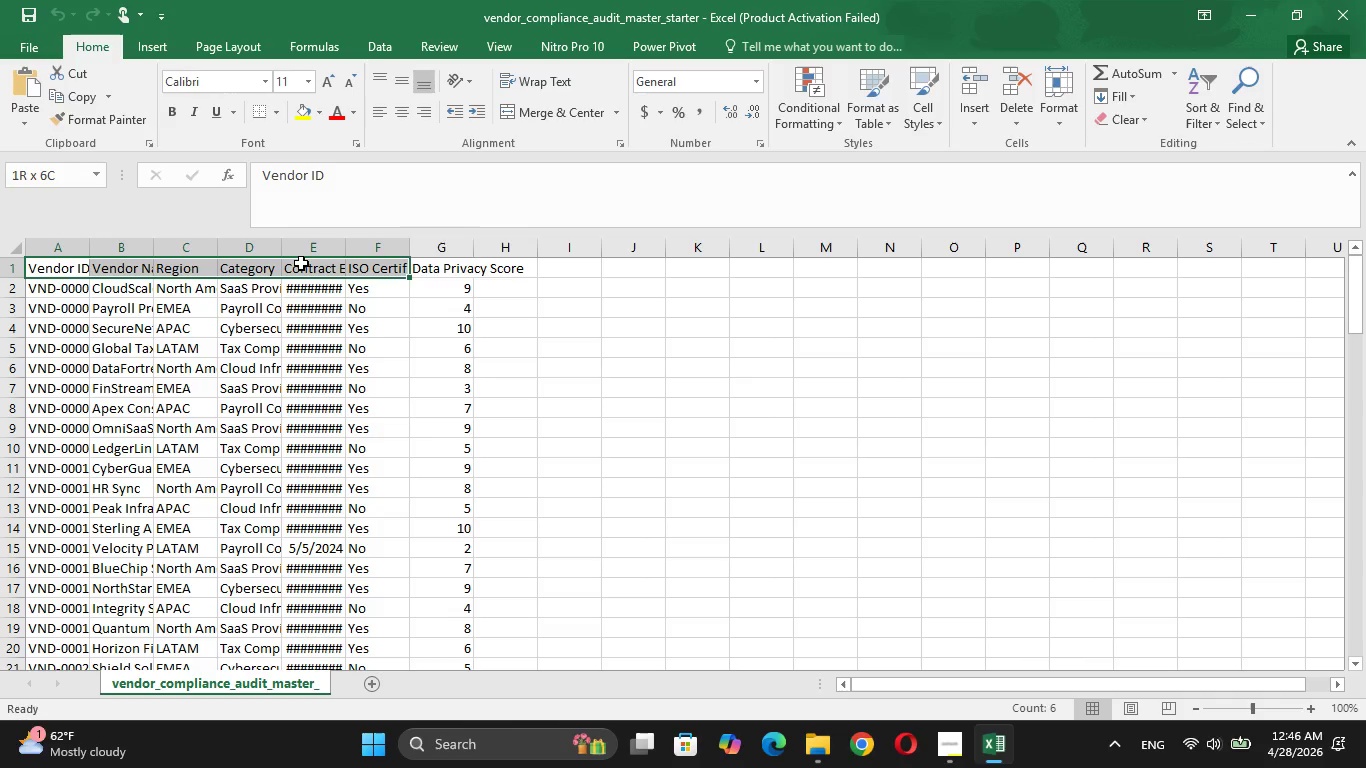 
key(Shift+ArrowRight)
 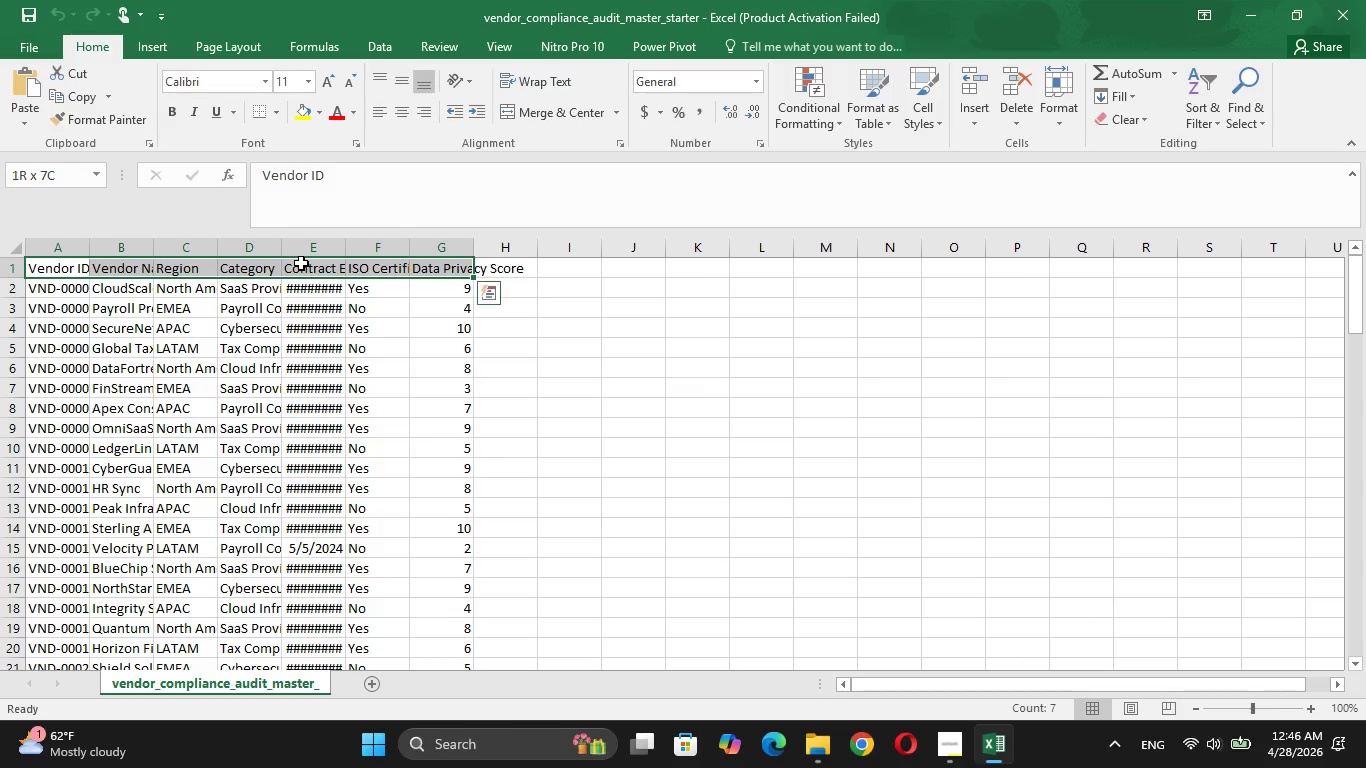 
key(Shift+ArrowRight)
 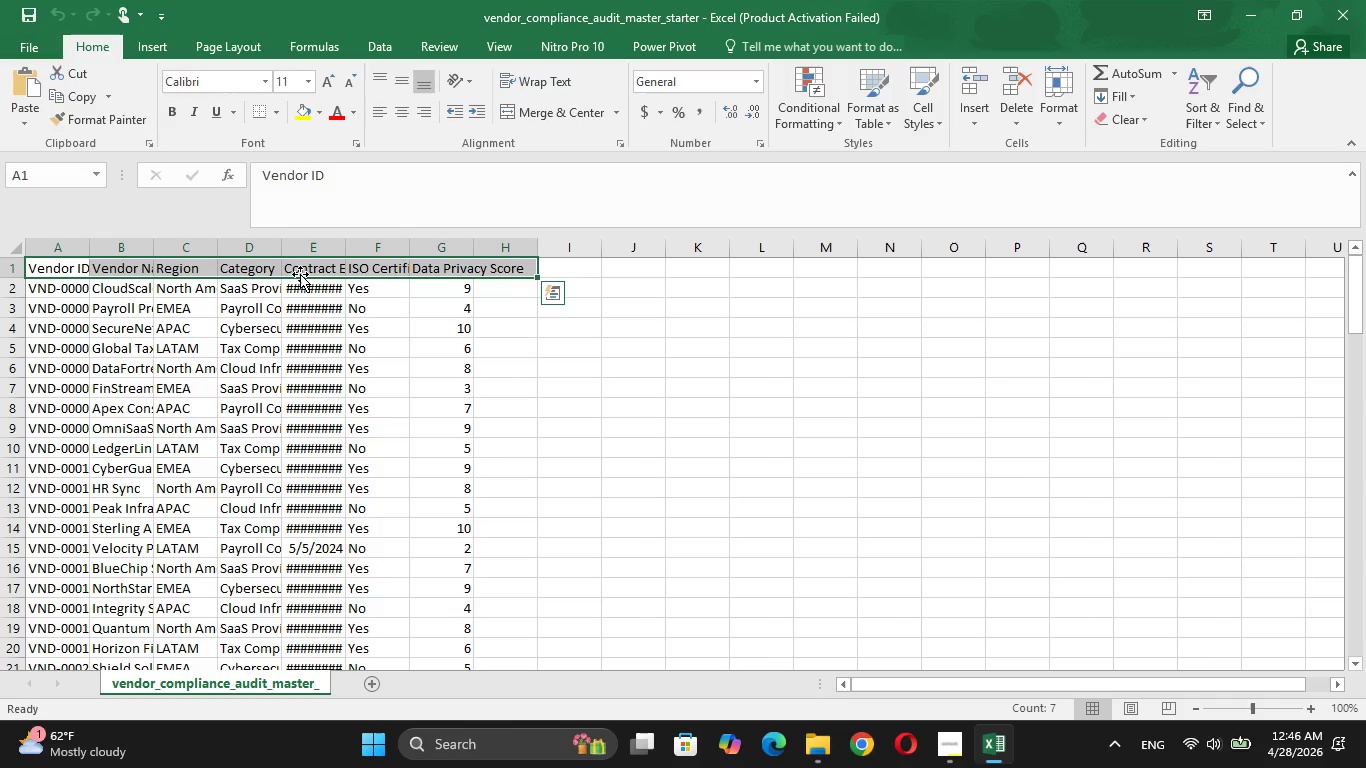 
key(Control+B)
 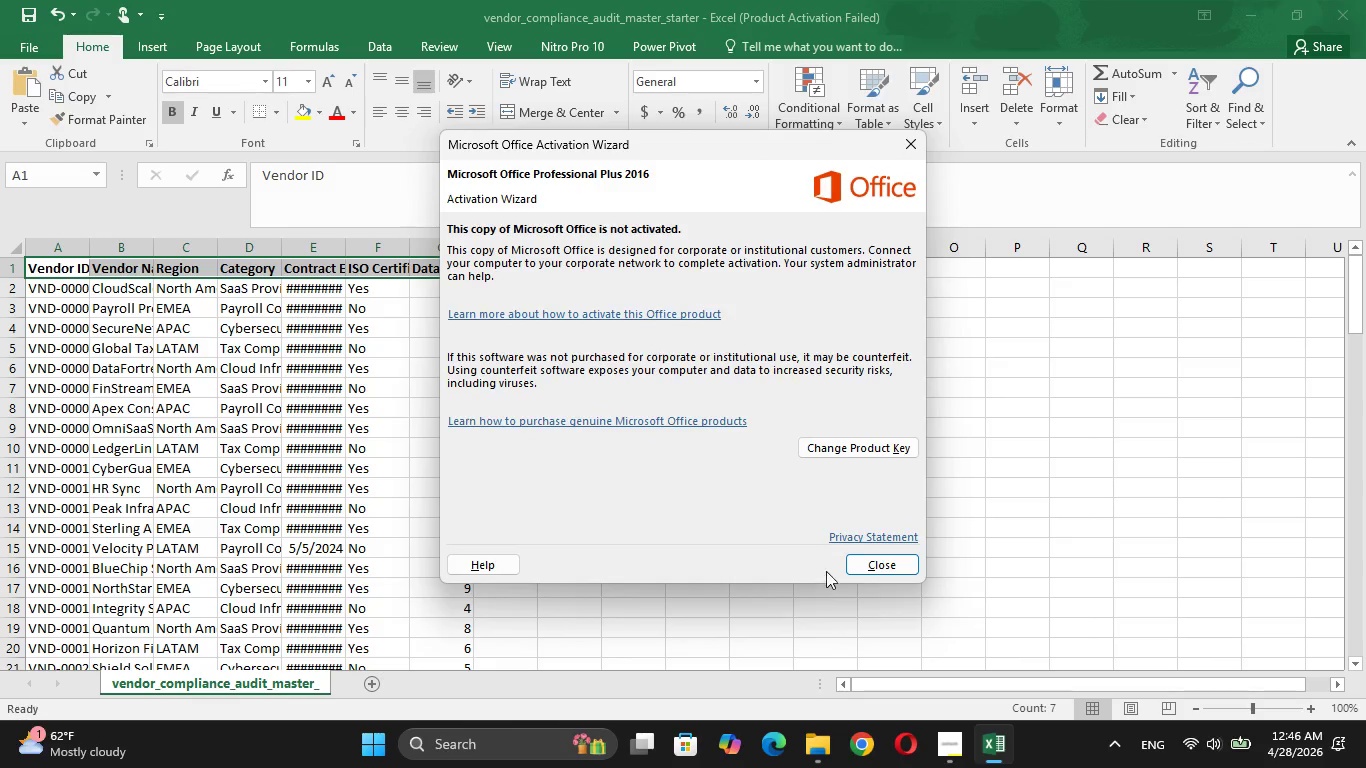 
left_click([868, 559])
 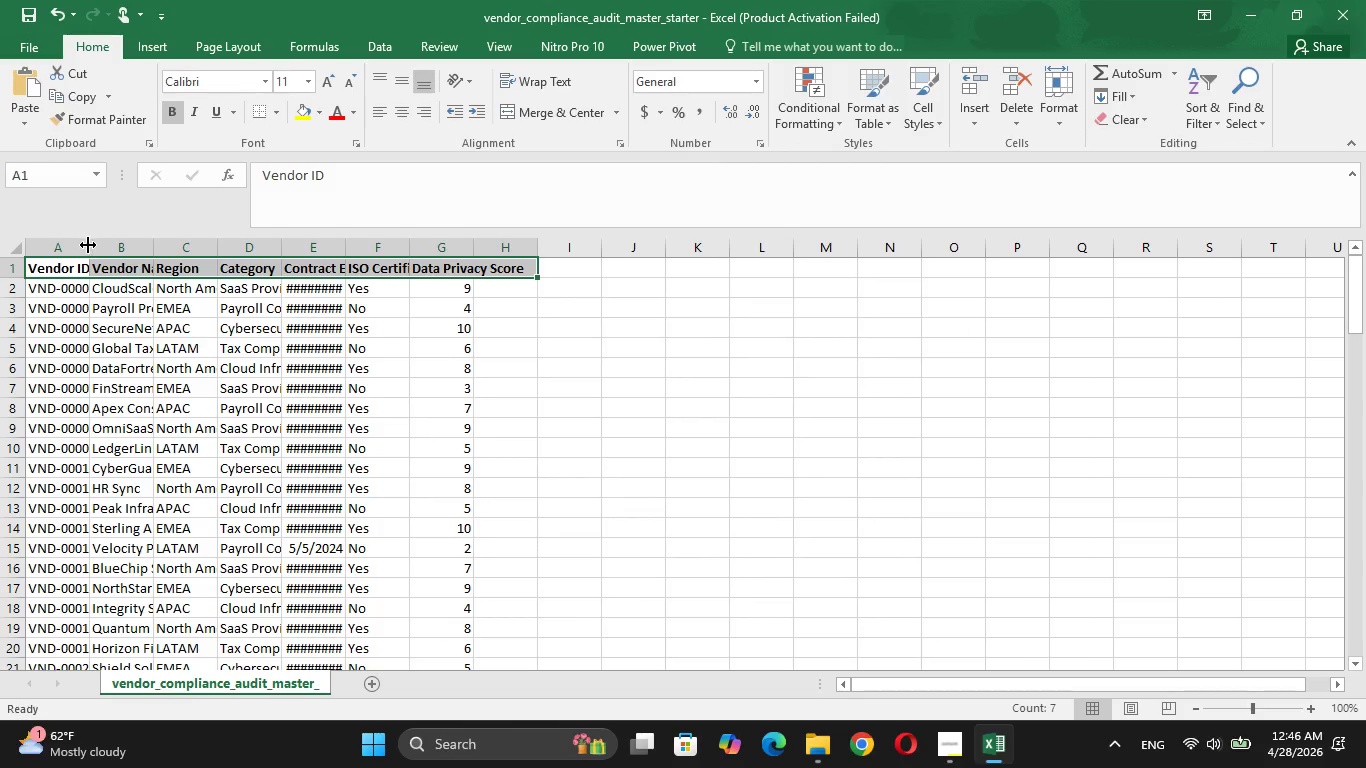 
double_click([88, 245])
 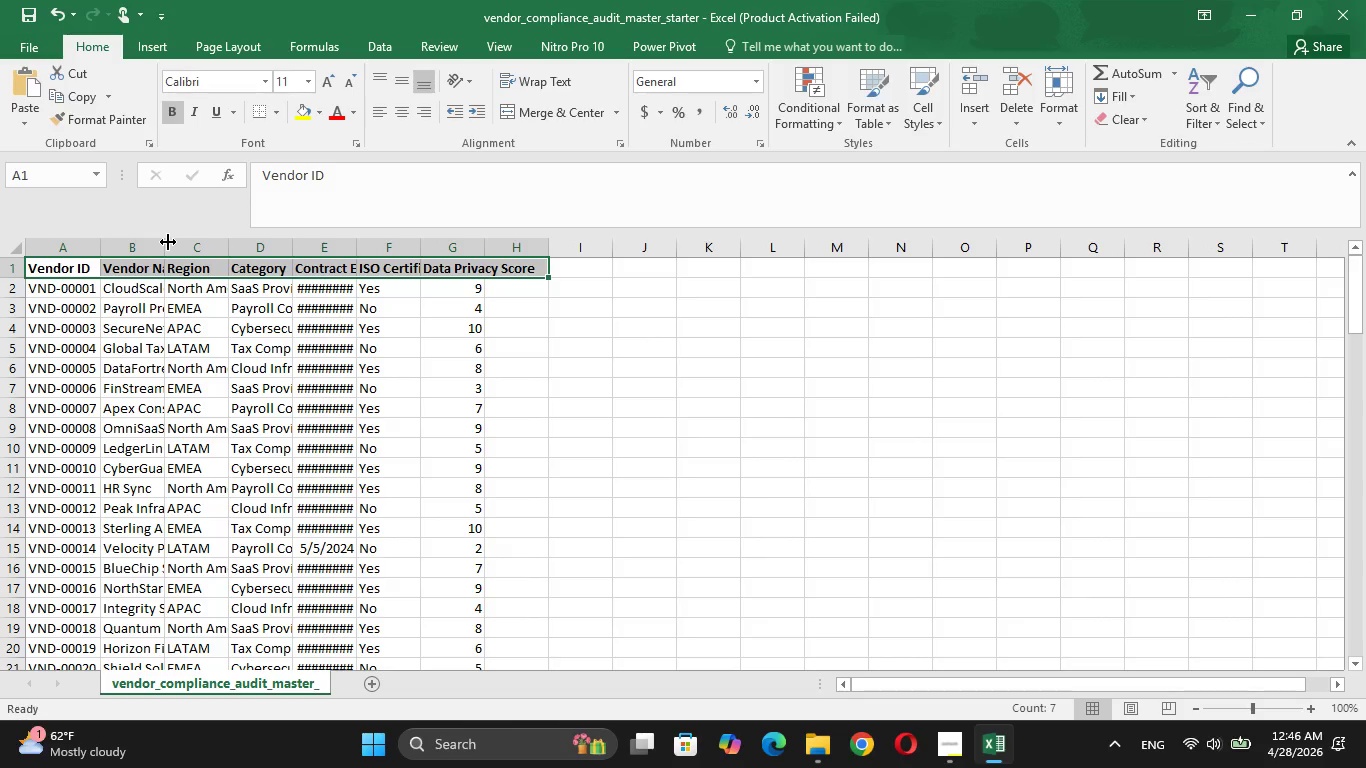 
double_click([168, 242])
 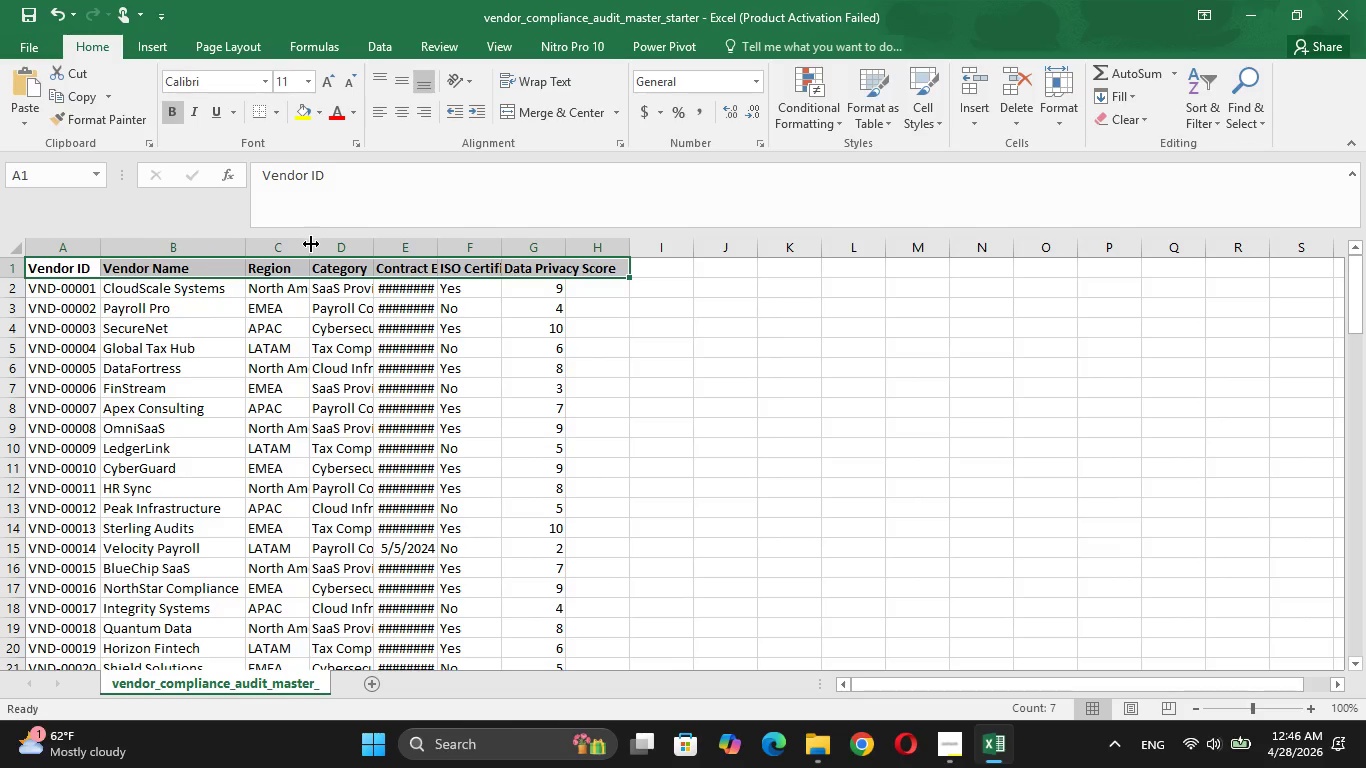 
double_click([312, 244])
 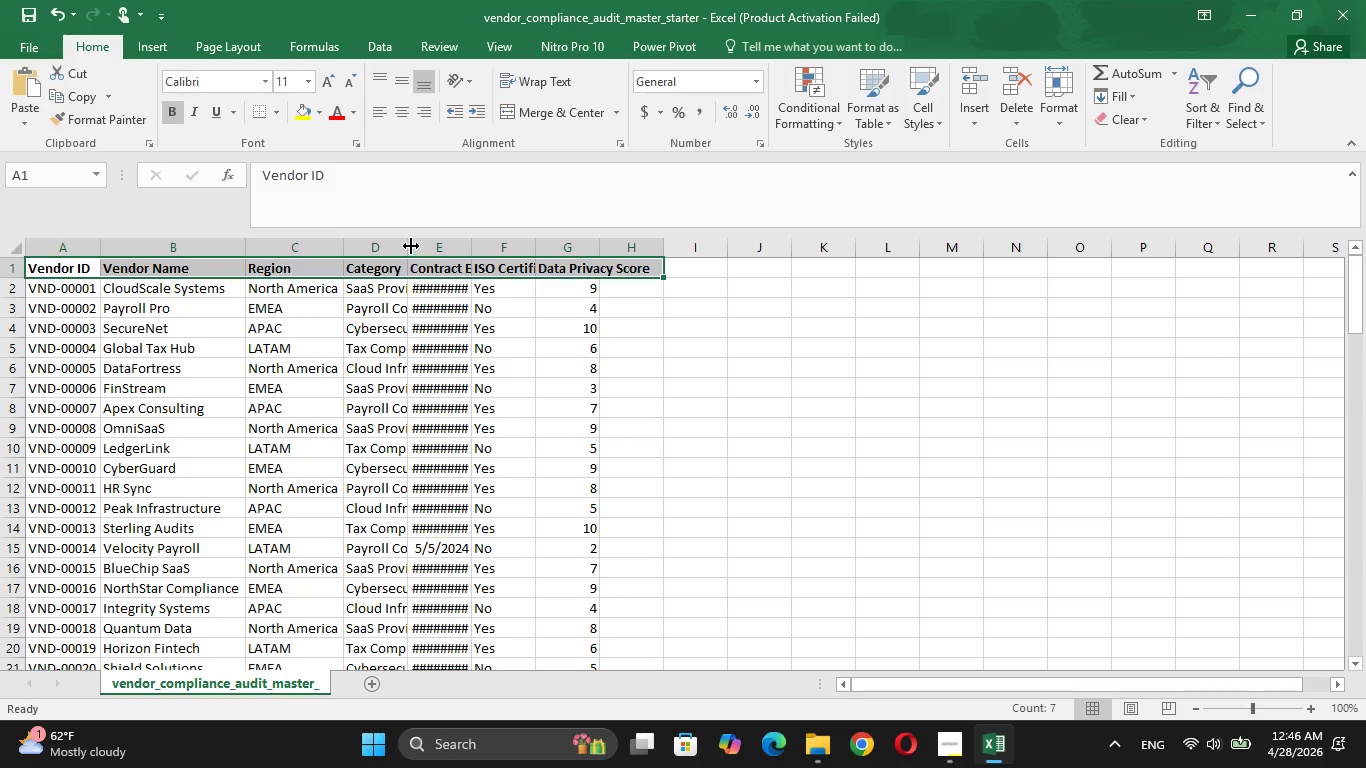 
double_click([411, 246])
 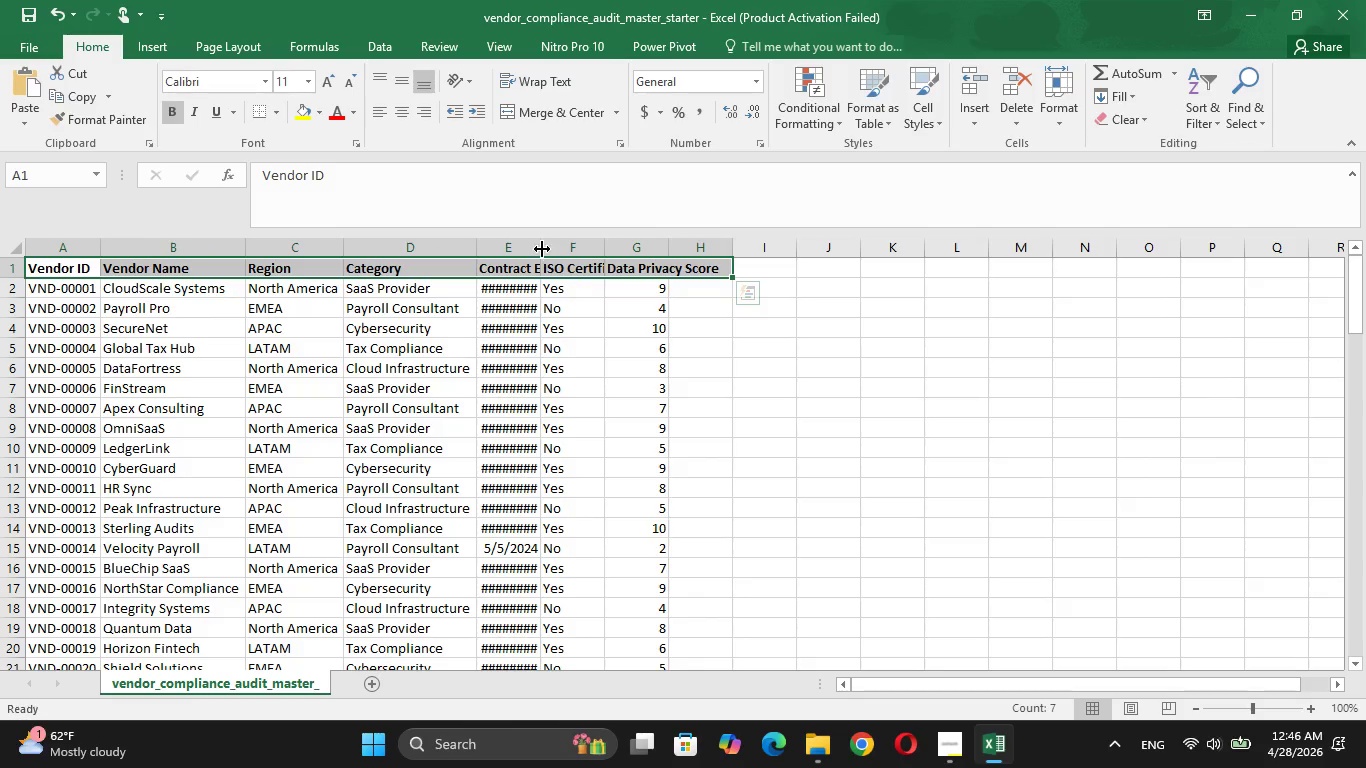 
double_click([542, 247])
 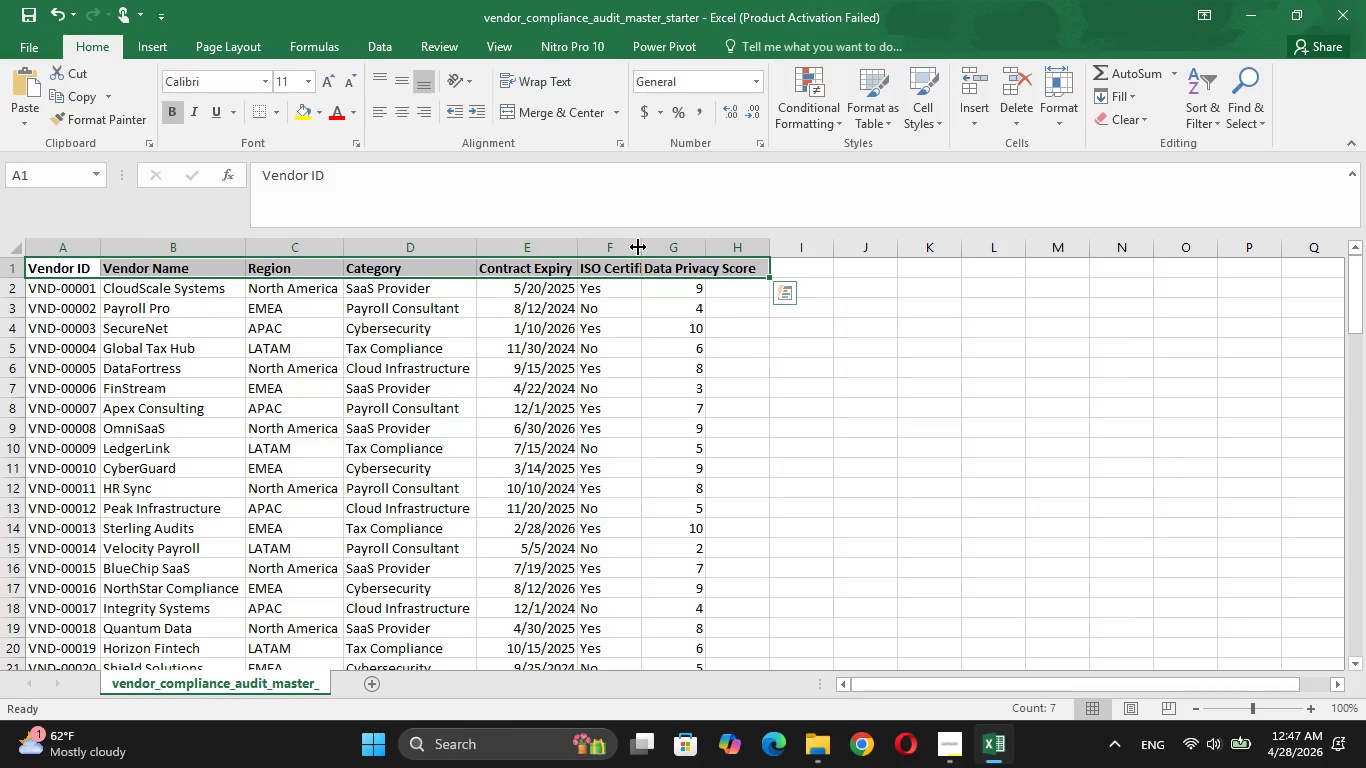 
double_click([638, 248])
 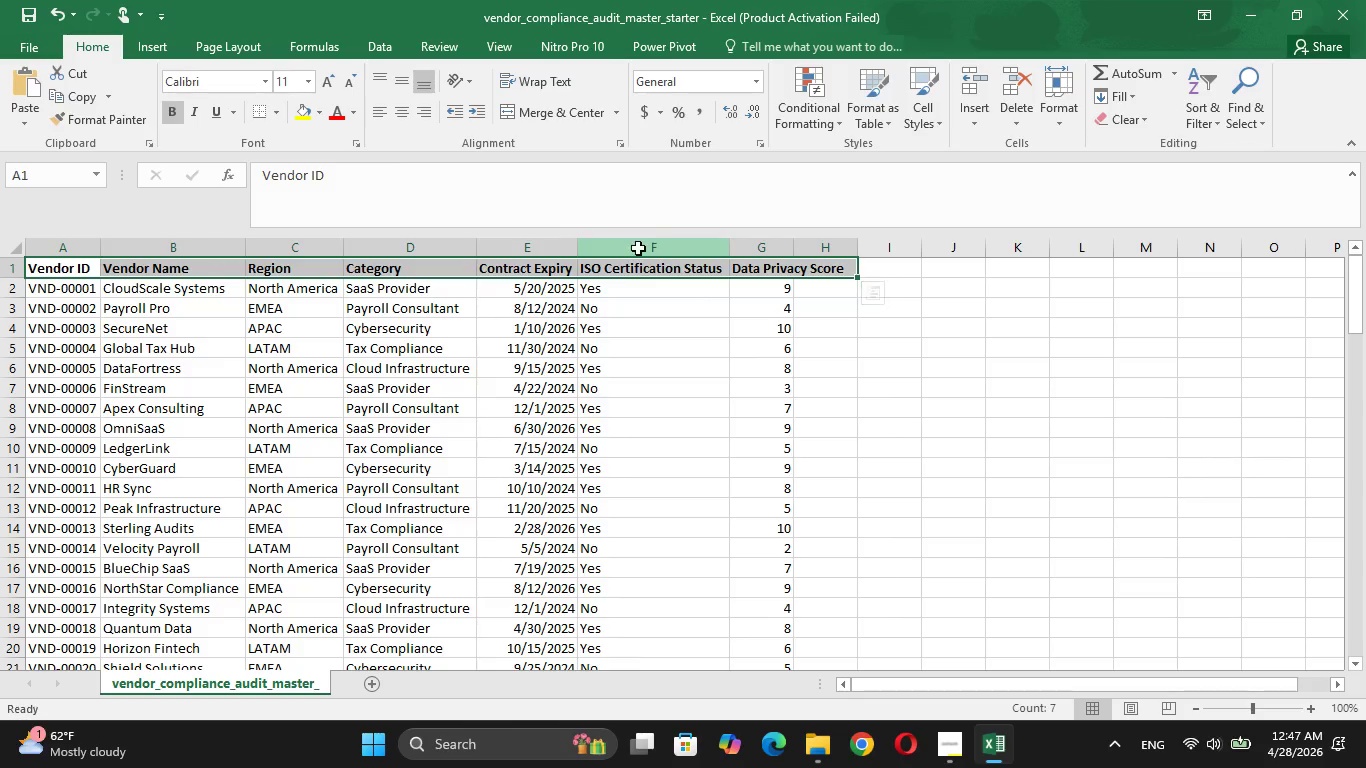 
triple_click([638, 248])
 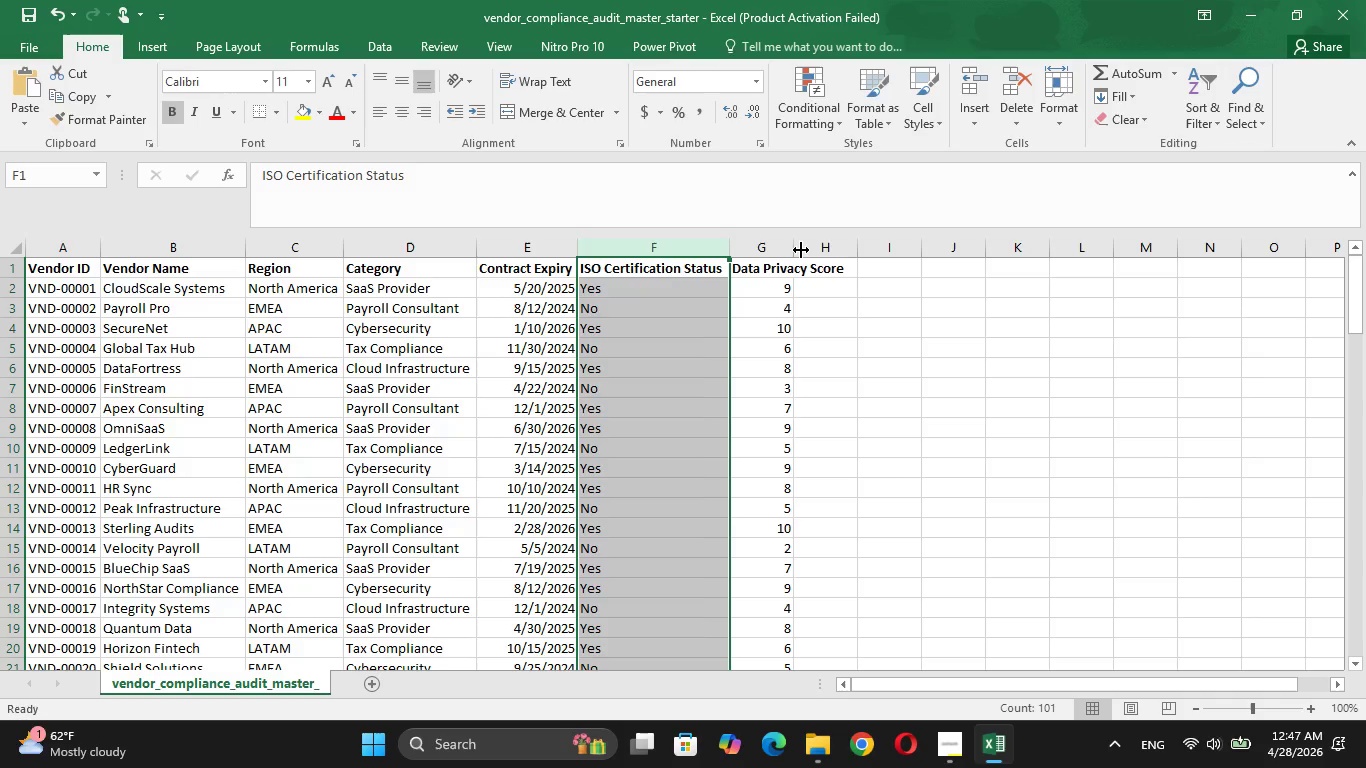 
double_click([801, 250])
 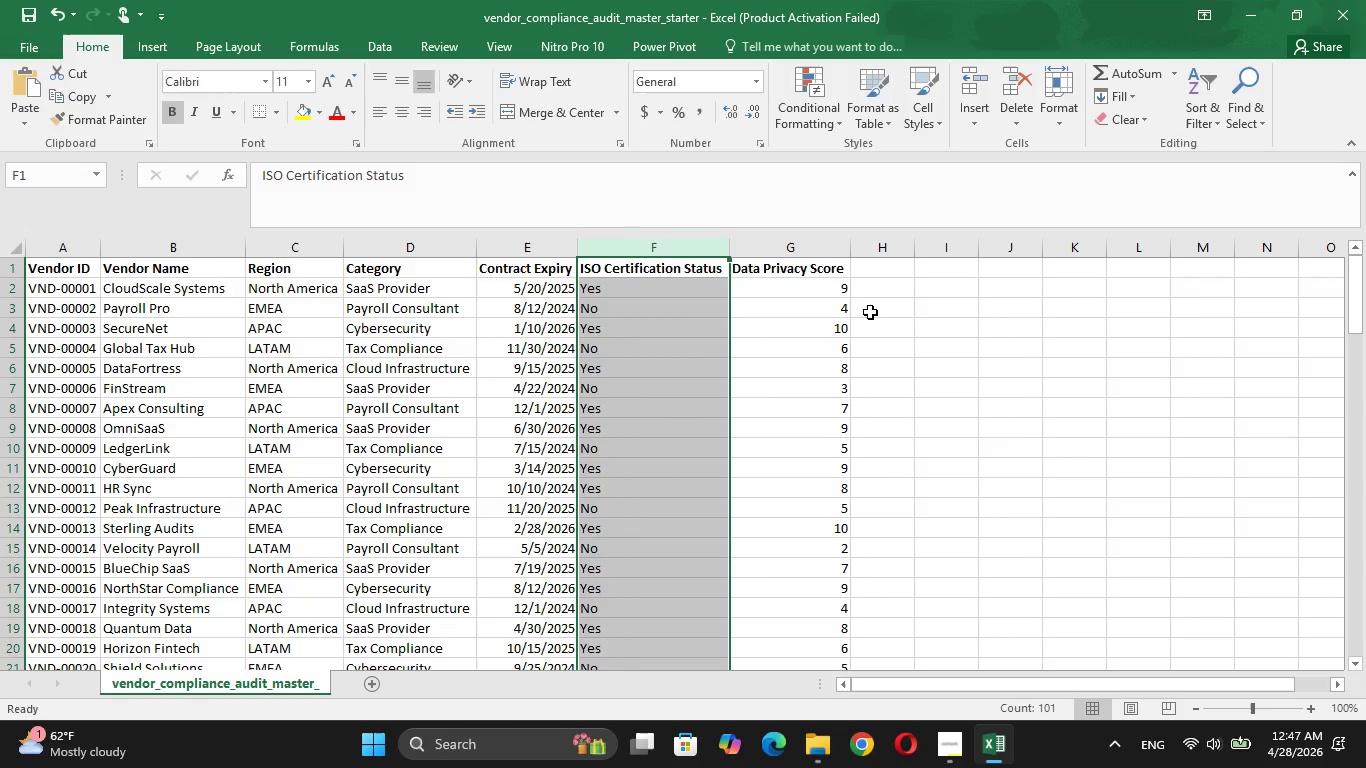 
left_click([872, 318])
 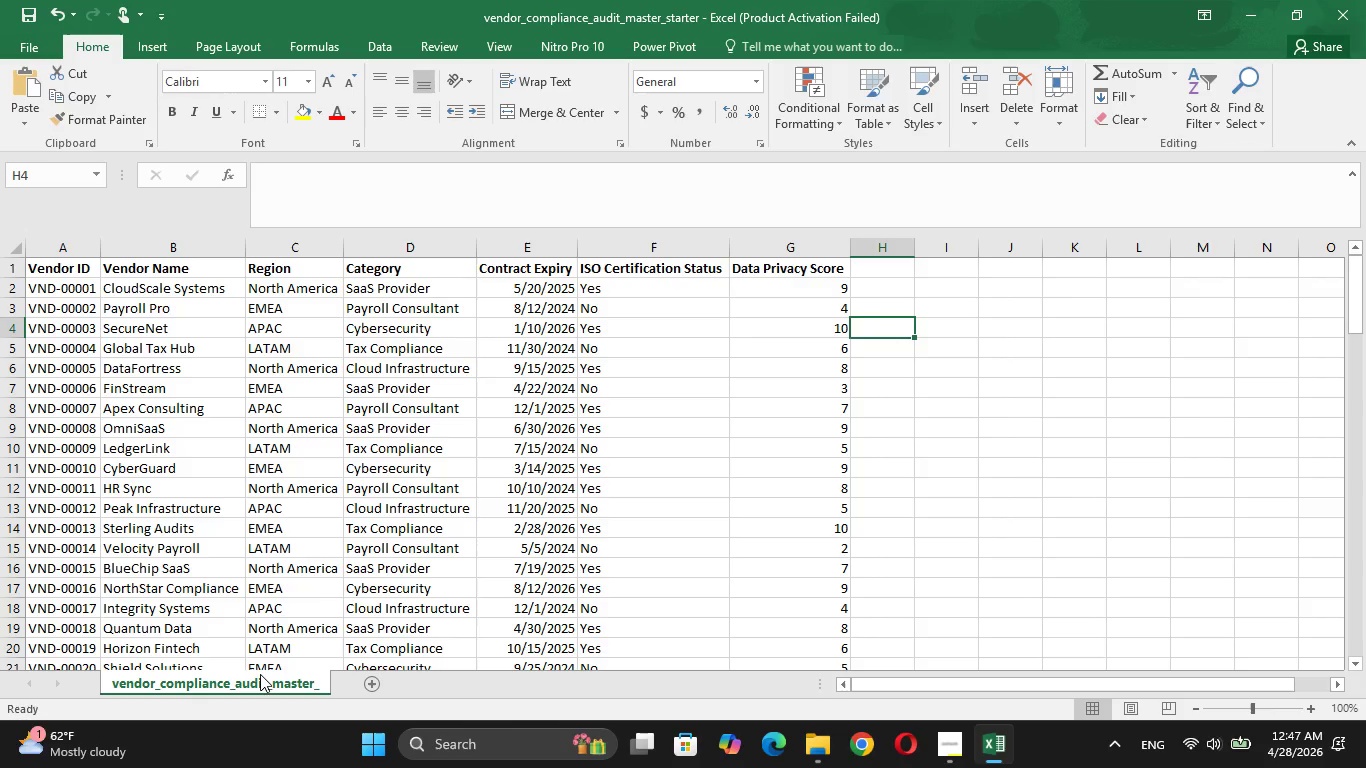 
double_click([259, 673])
 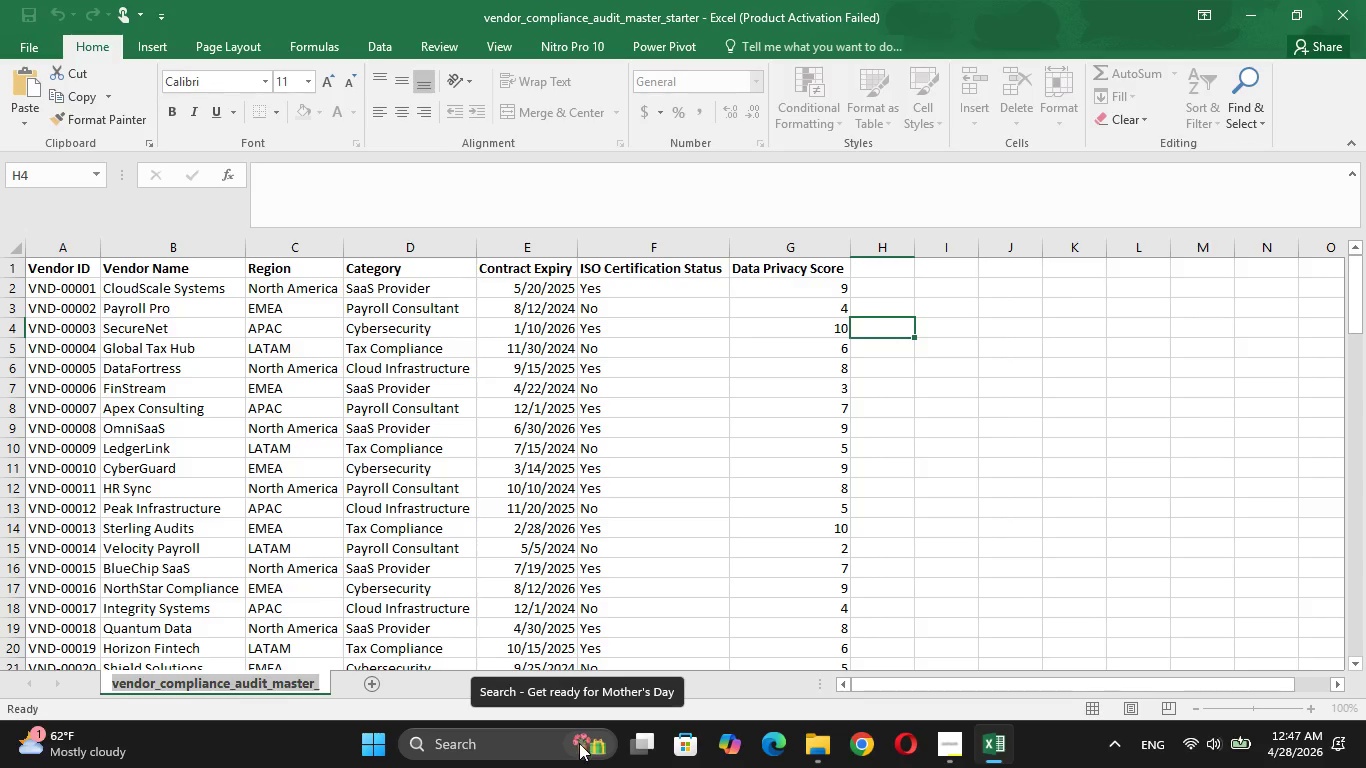 
key(Backspace)
type(Master)
 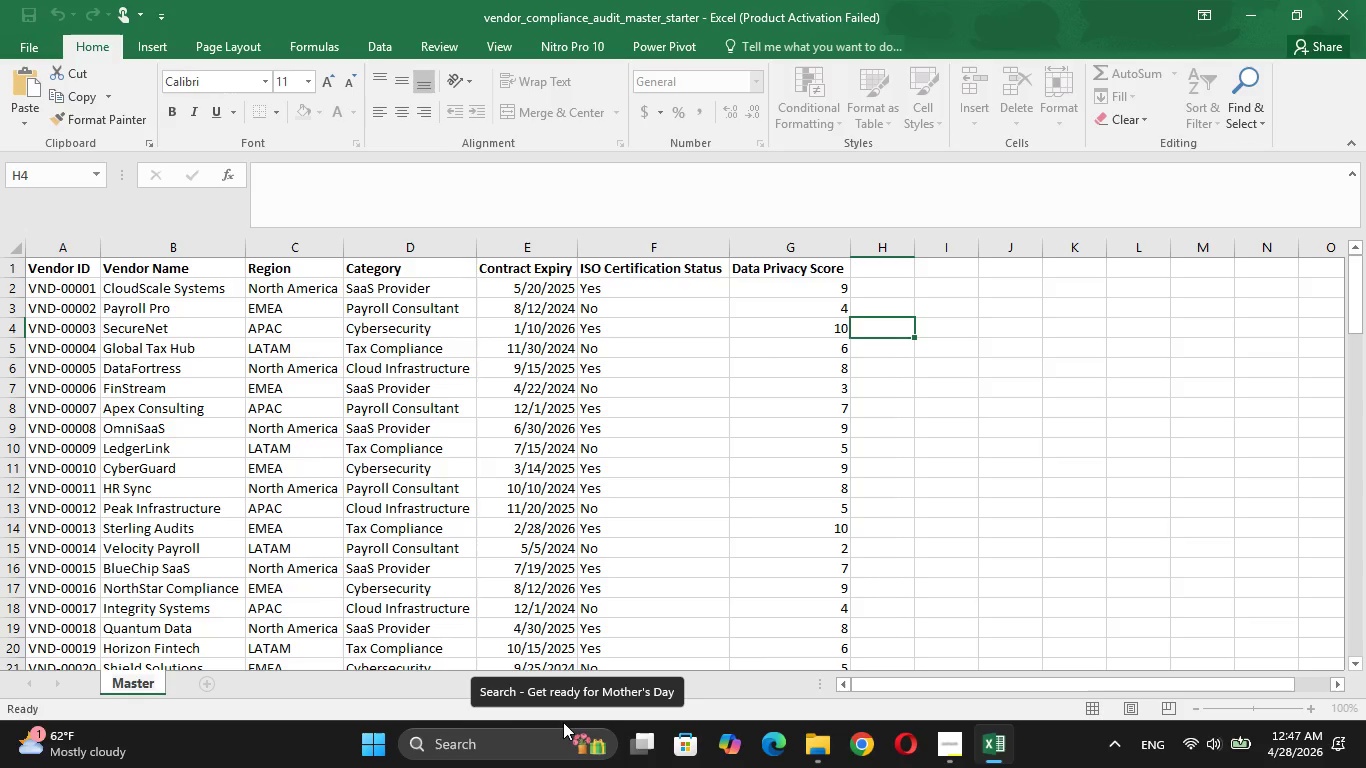 
key(Shift+Minus)
 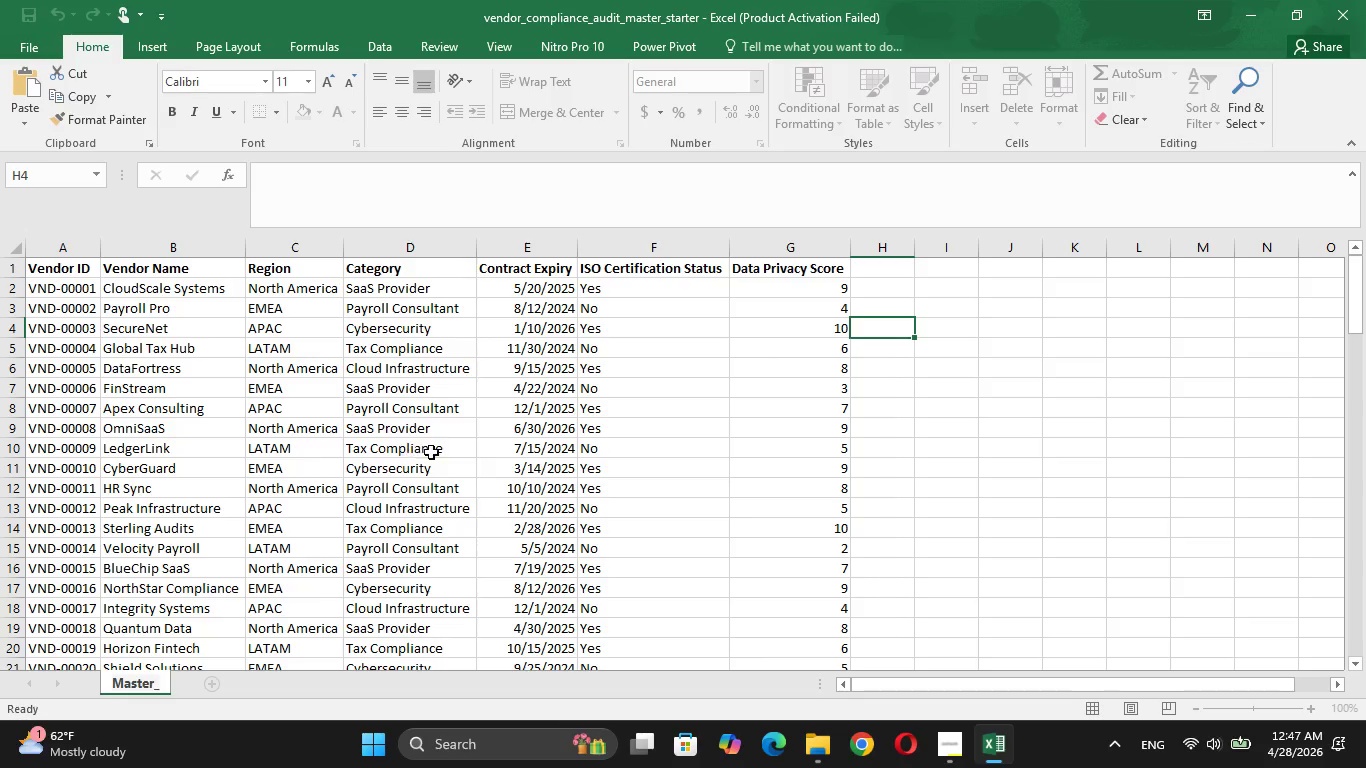 
type(Vend)
 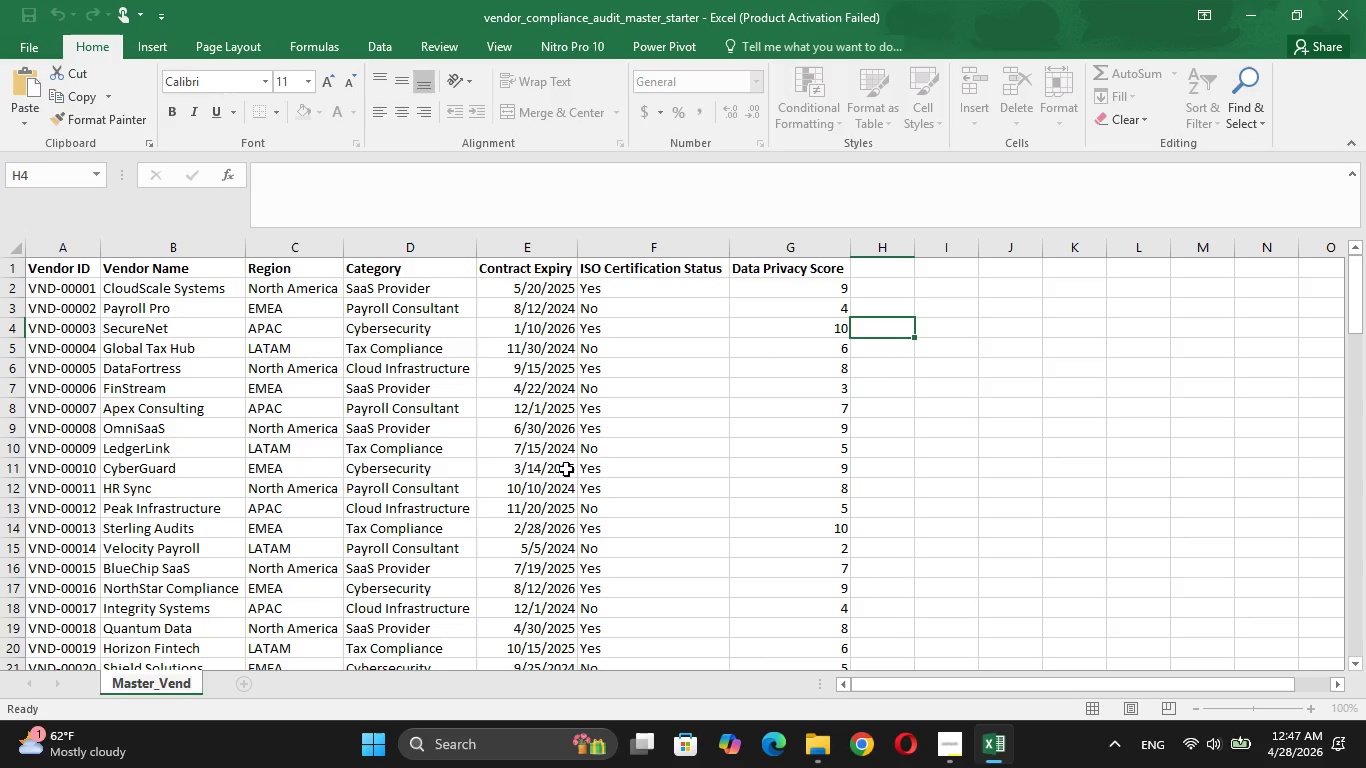 
type(or_Directory)
 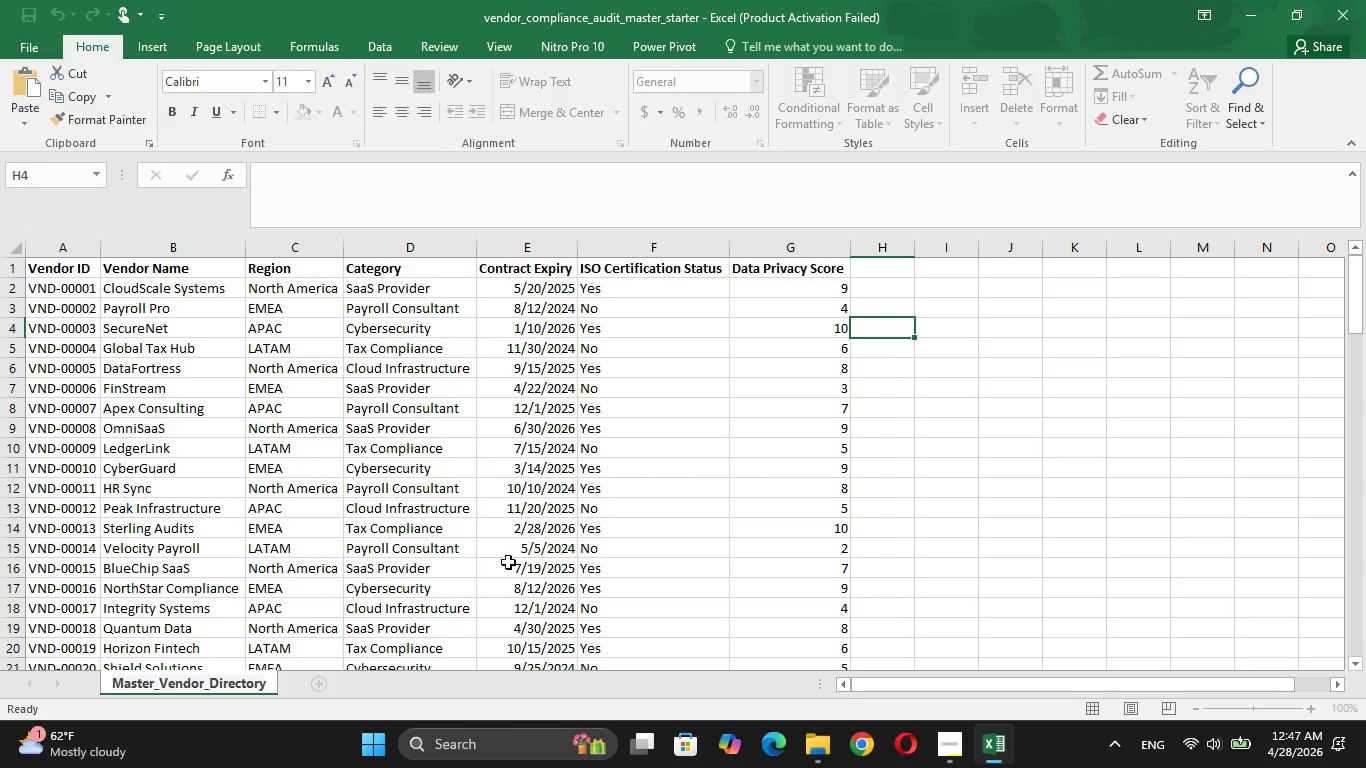 
left_click([392, 681])
 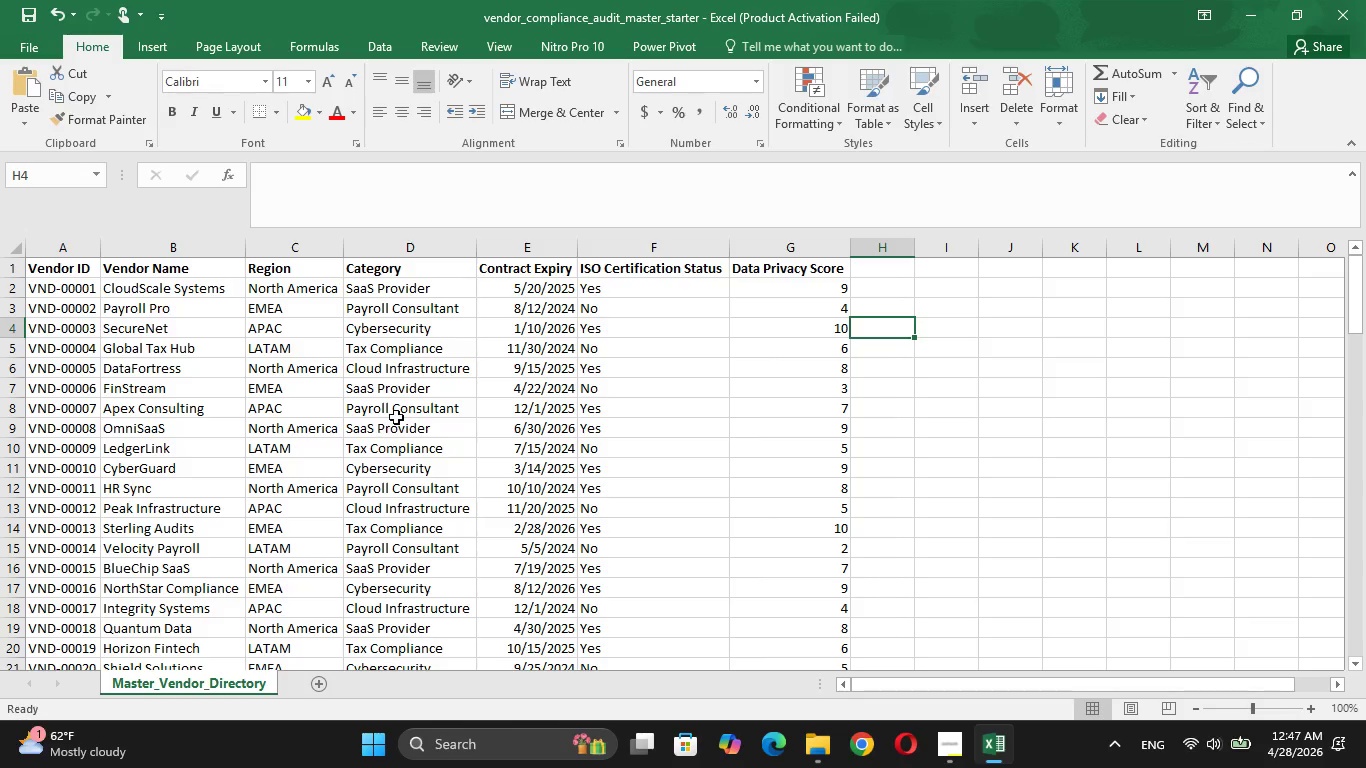 
left_click([396, 417])
 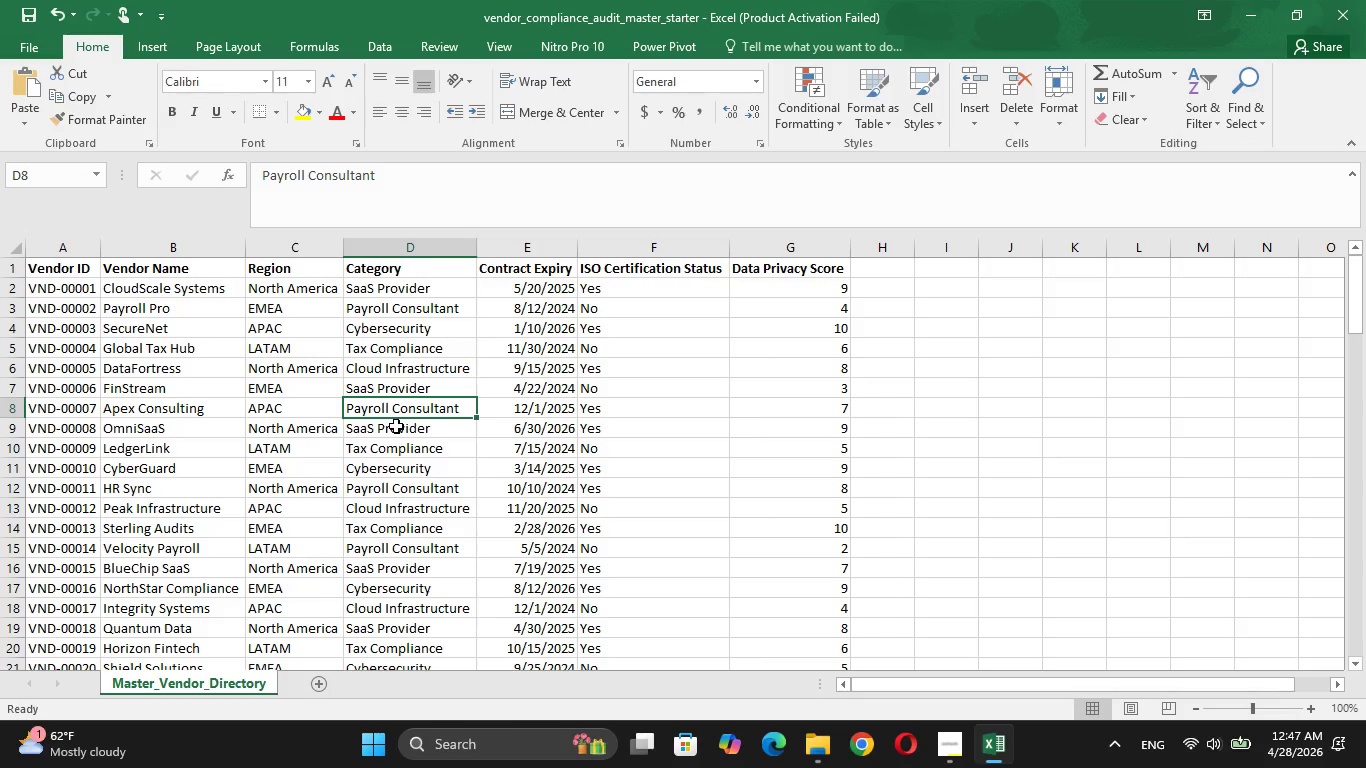 
key(Control+T)
 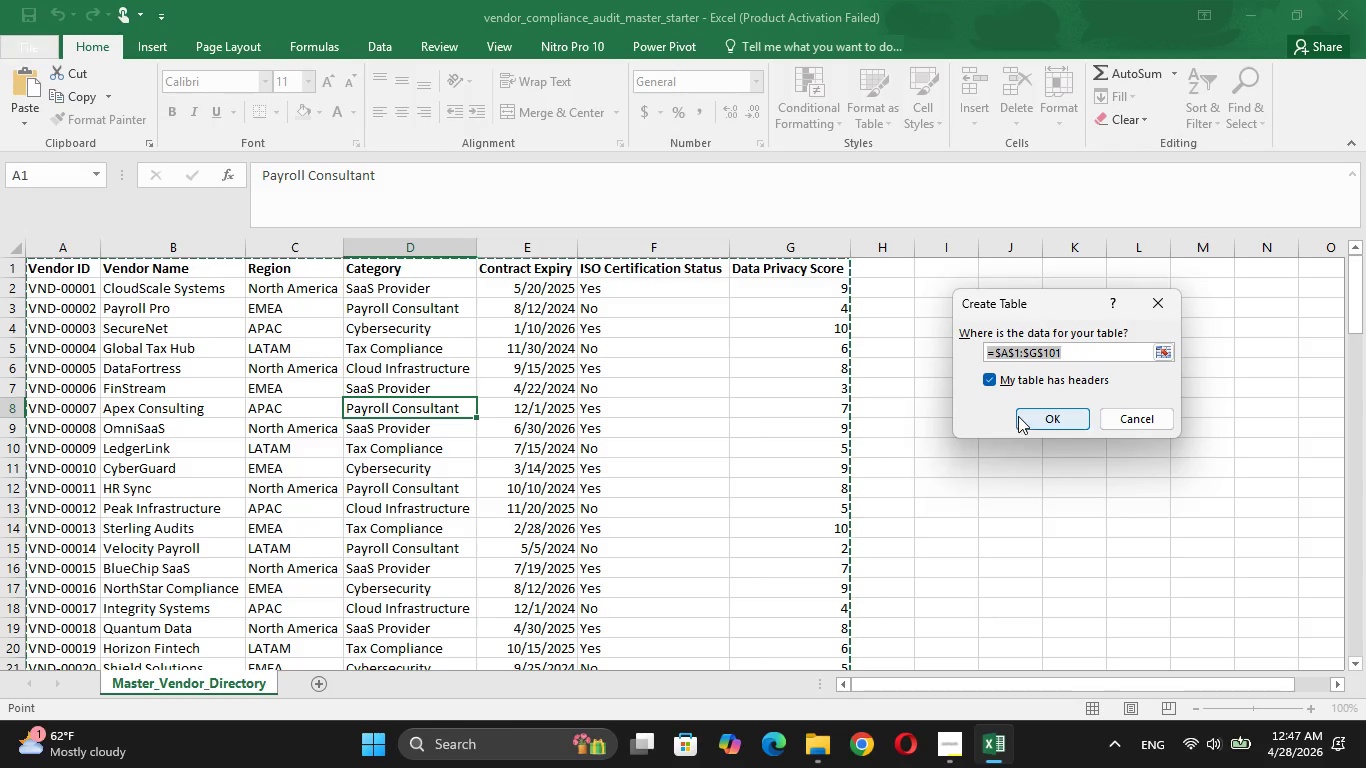 
left_click([1027, 411])
 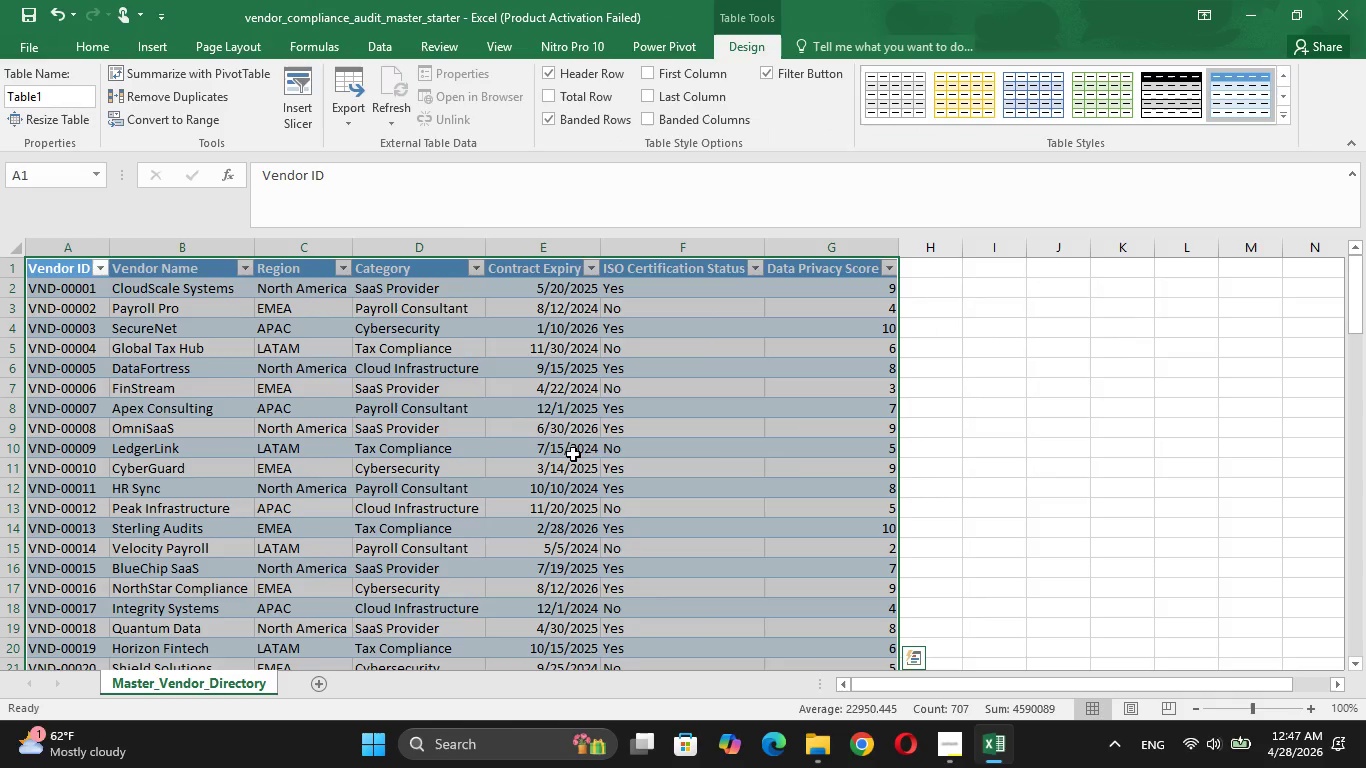 
left_click([573, 393])
 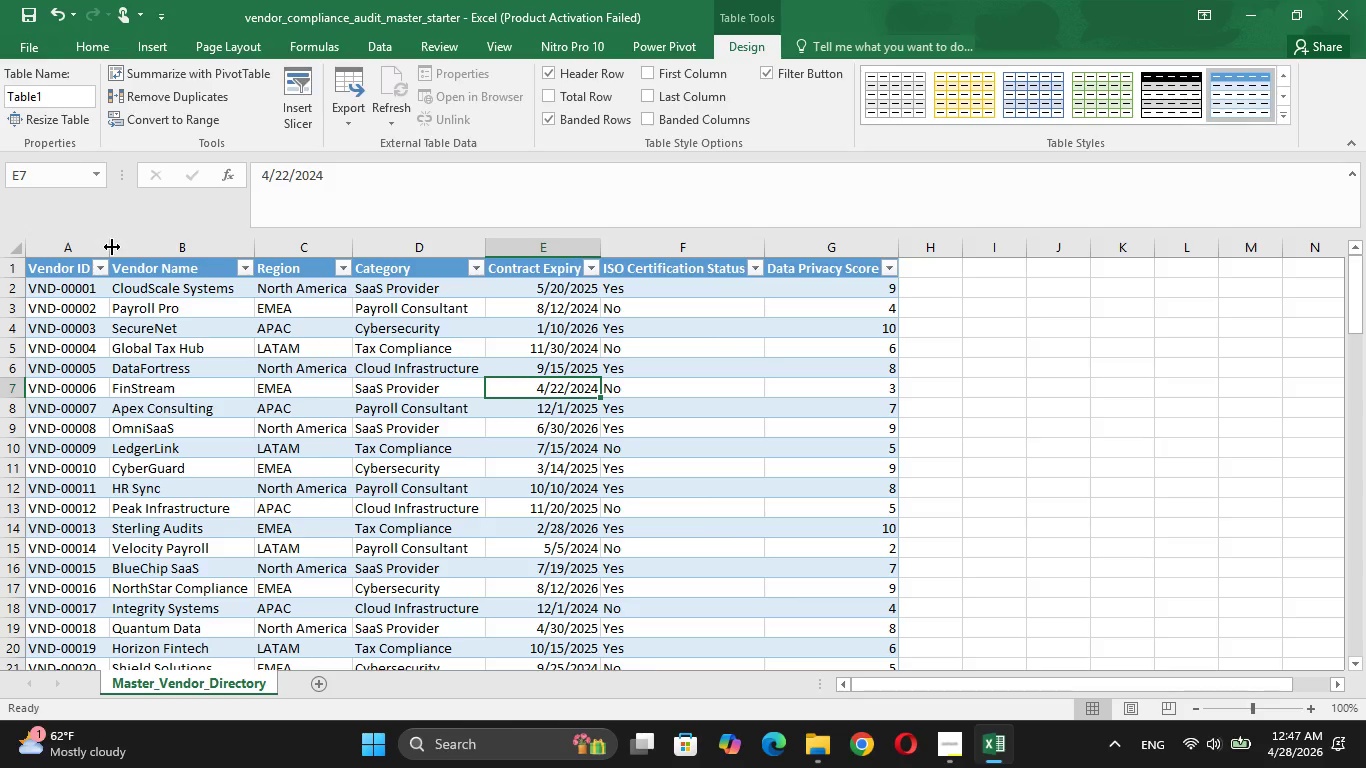 
double_click([112, 247])
 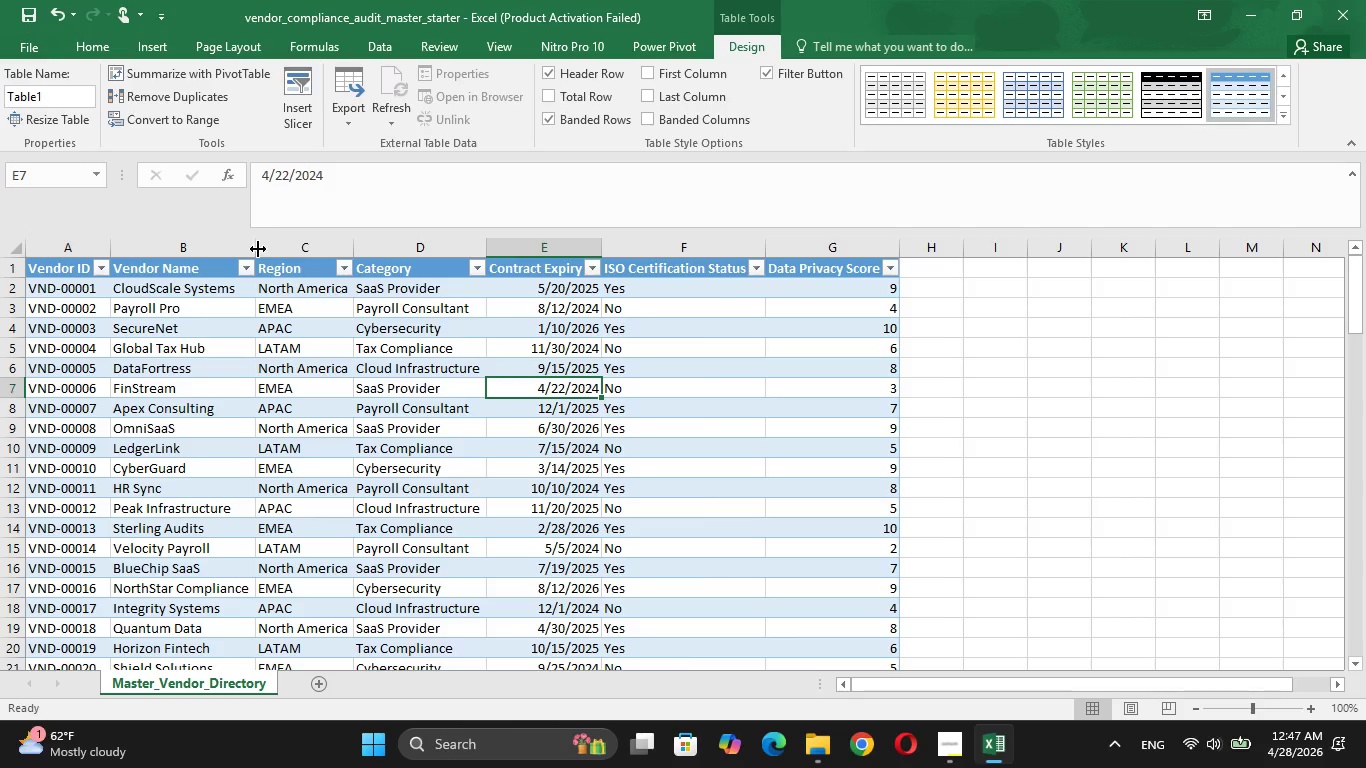 
double_click([259, 250])
 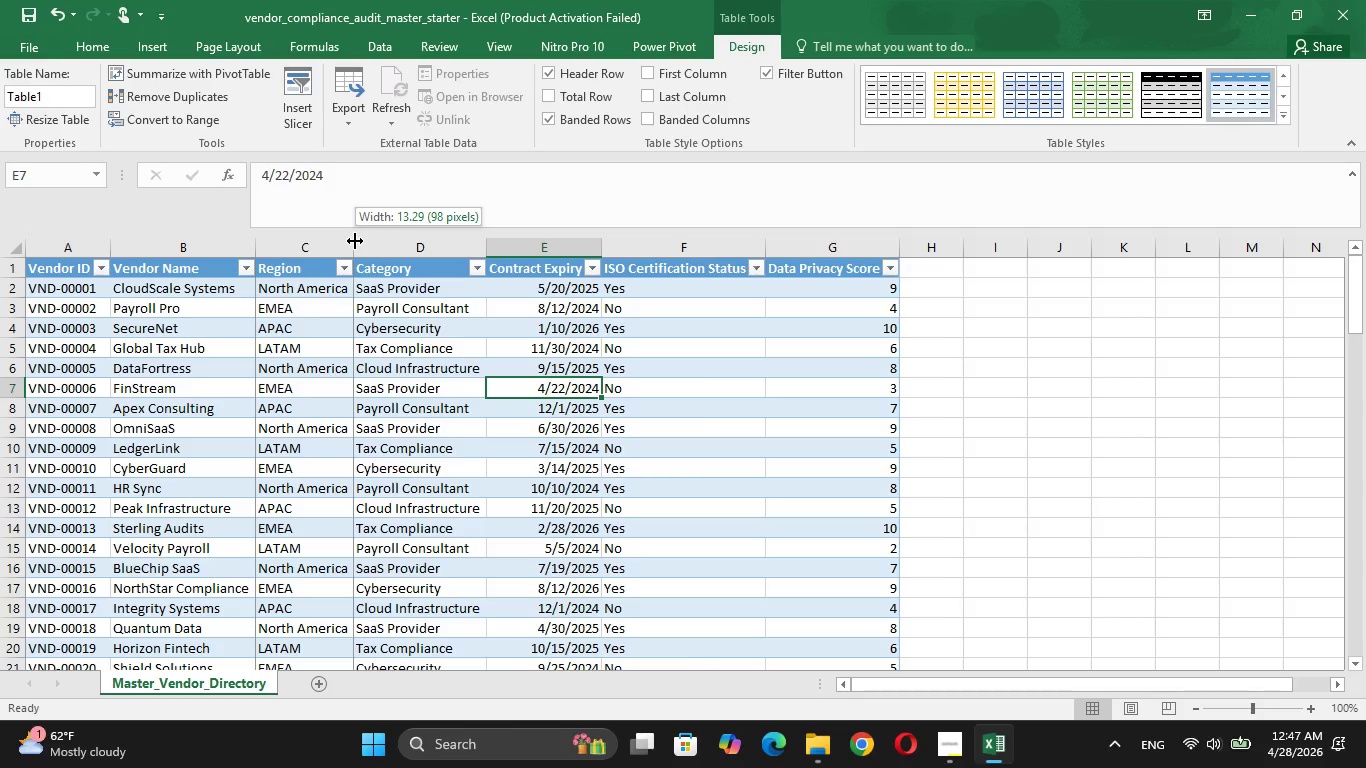 
double_click([355, 239])
 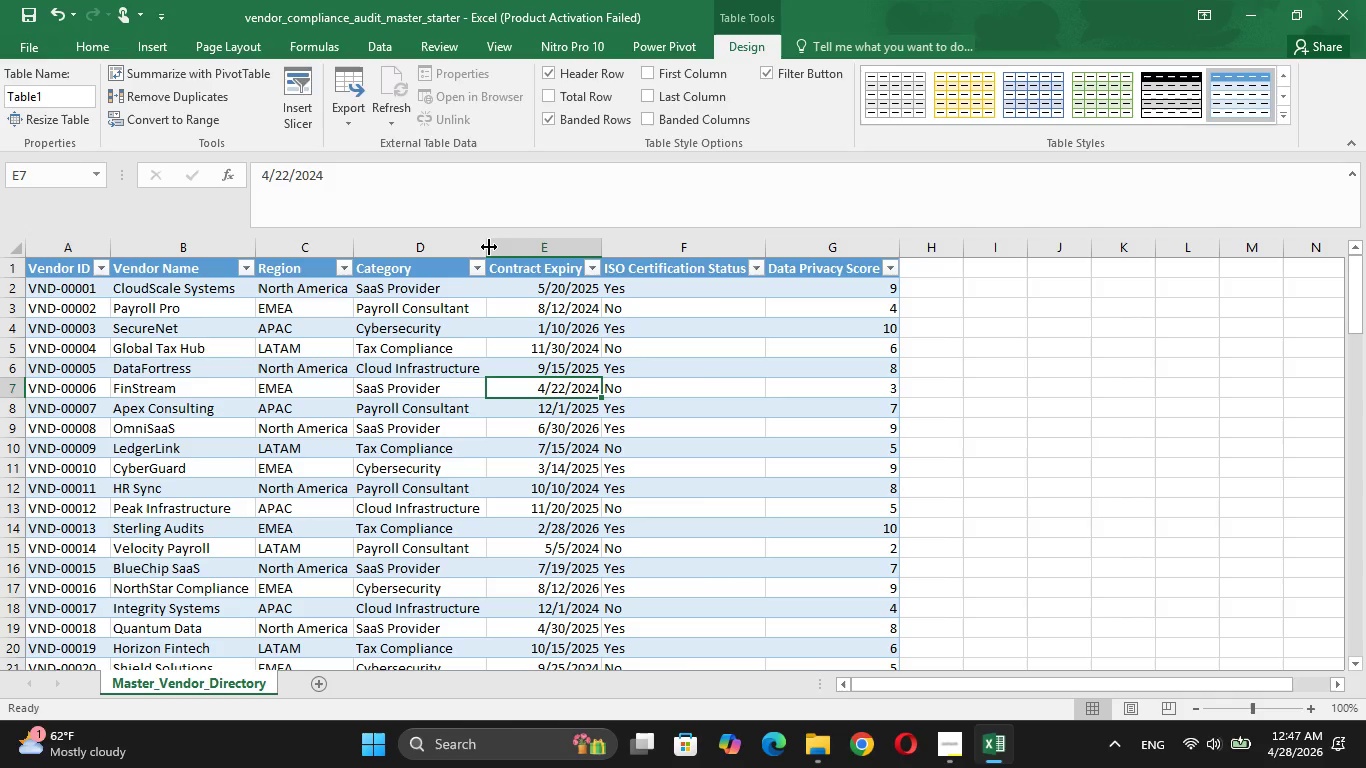 
double_click([489, 247])
 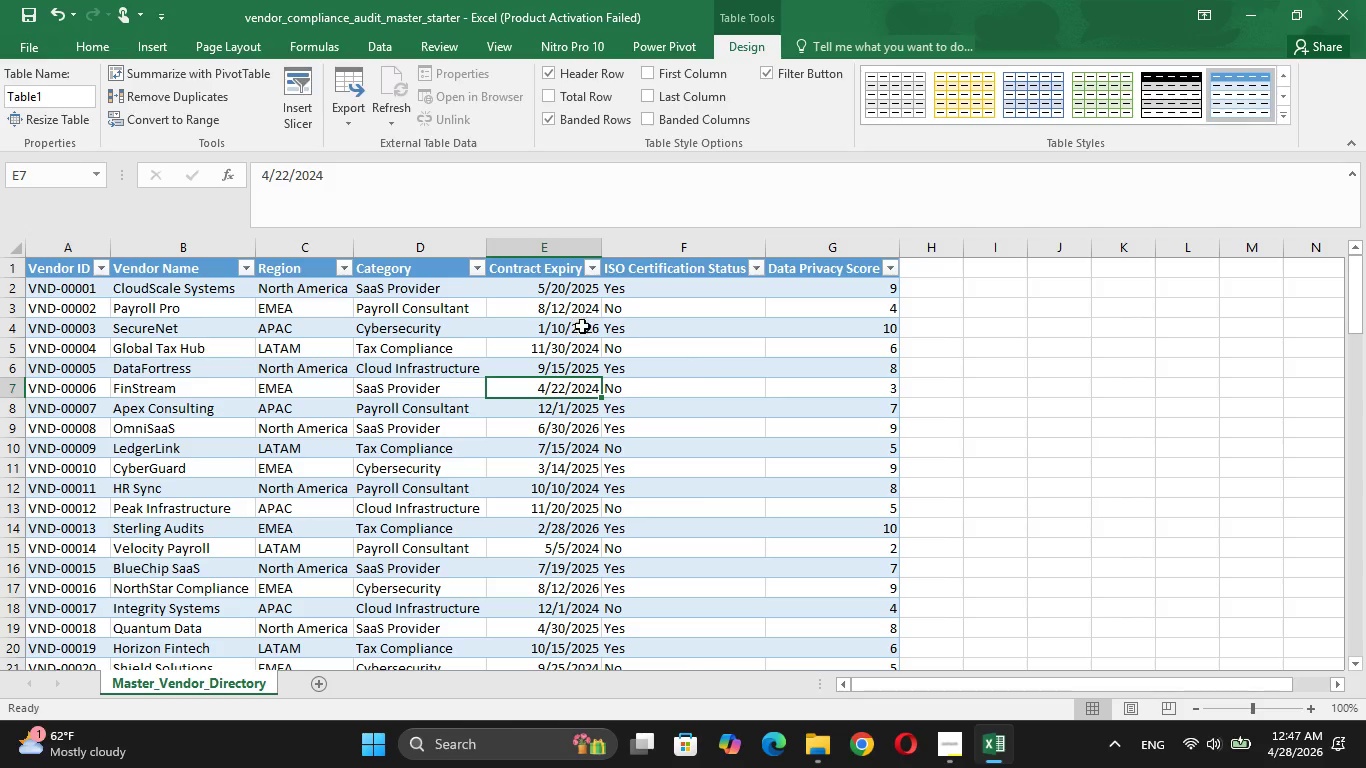 
left_click([658, 342])
 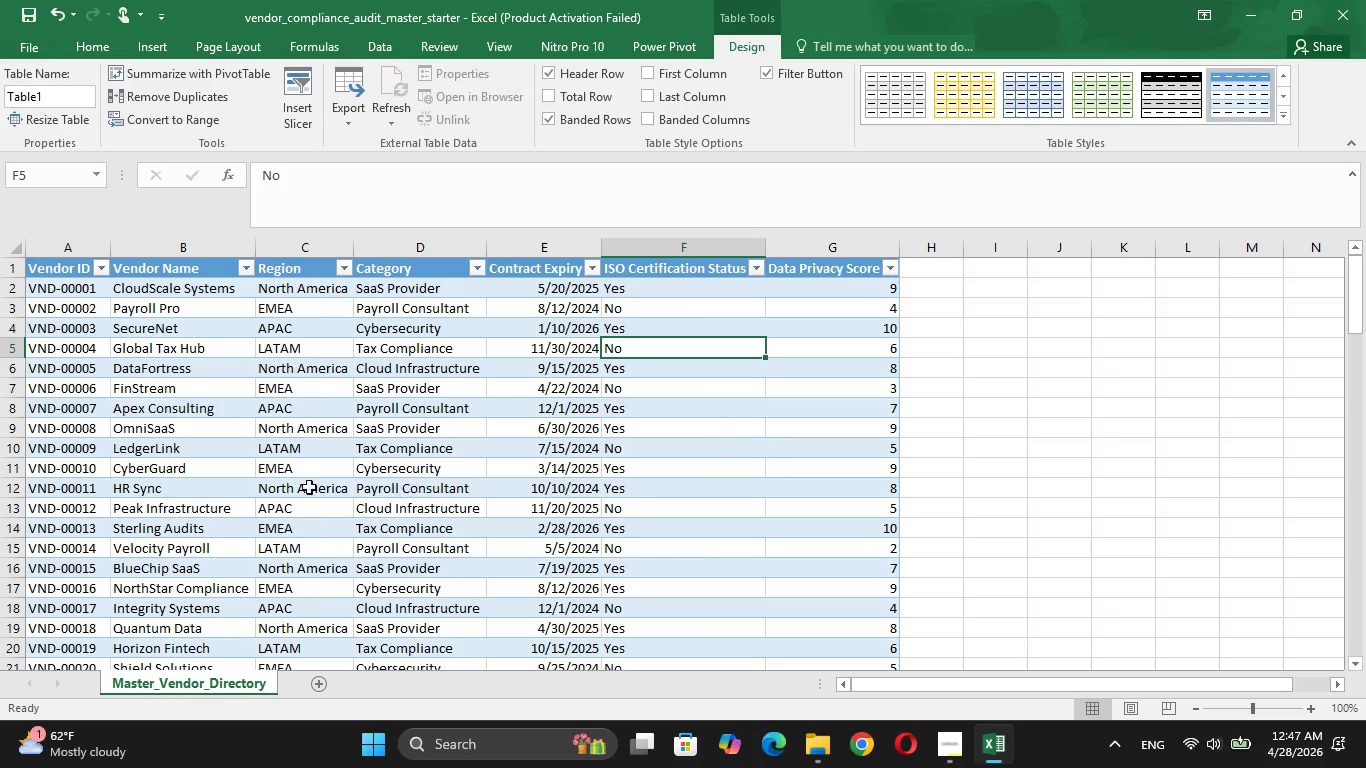 
wait(7.06)
 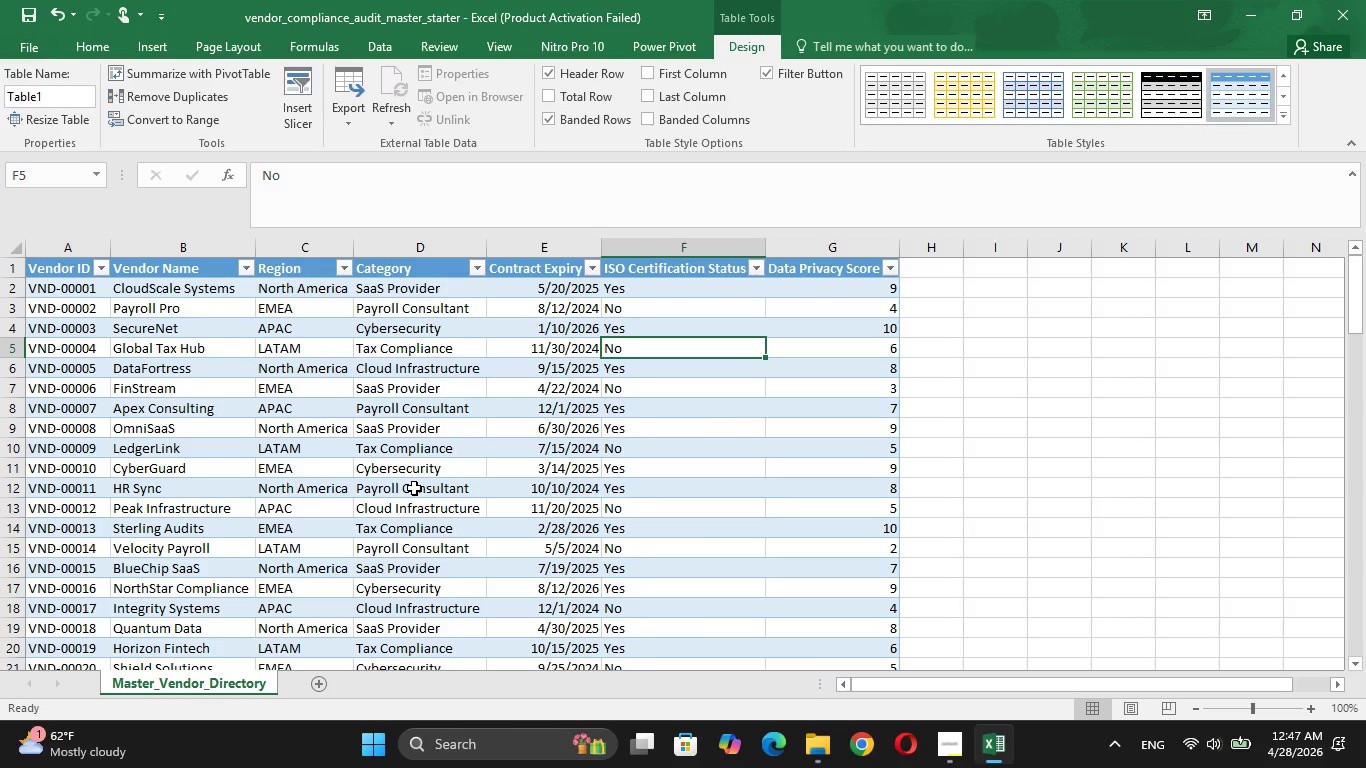 
left_click([76, 269])
 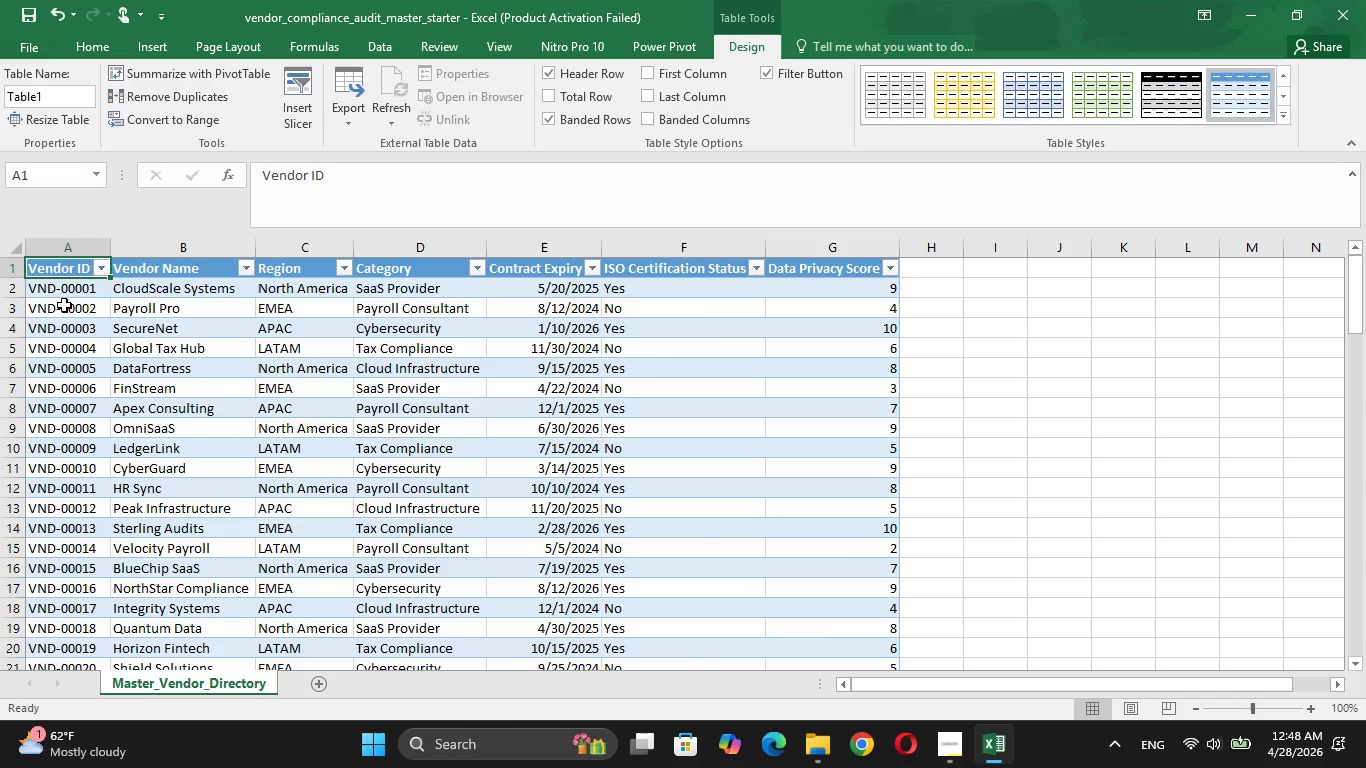 
key(Shift+ArrowRight)
 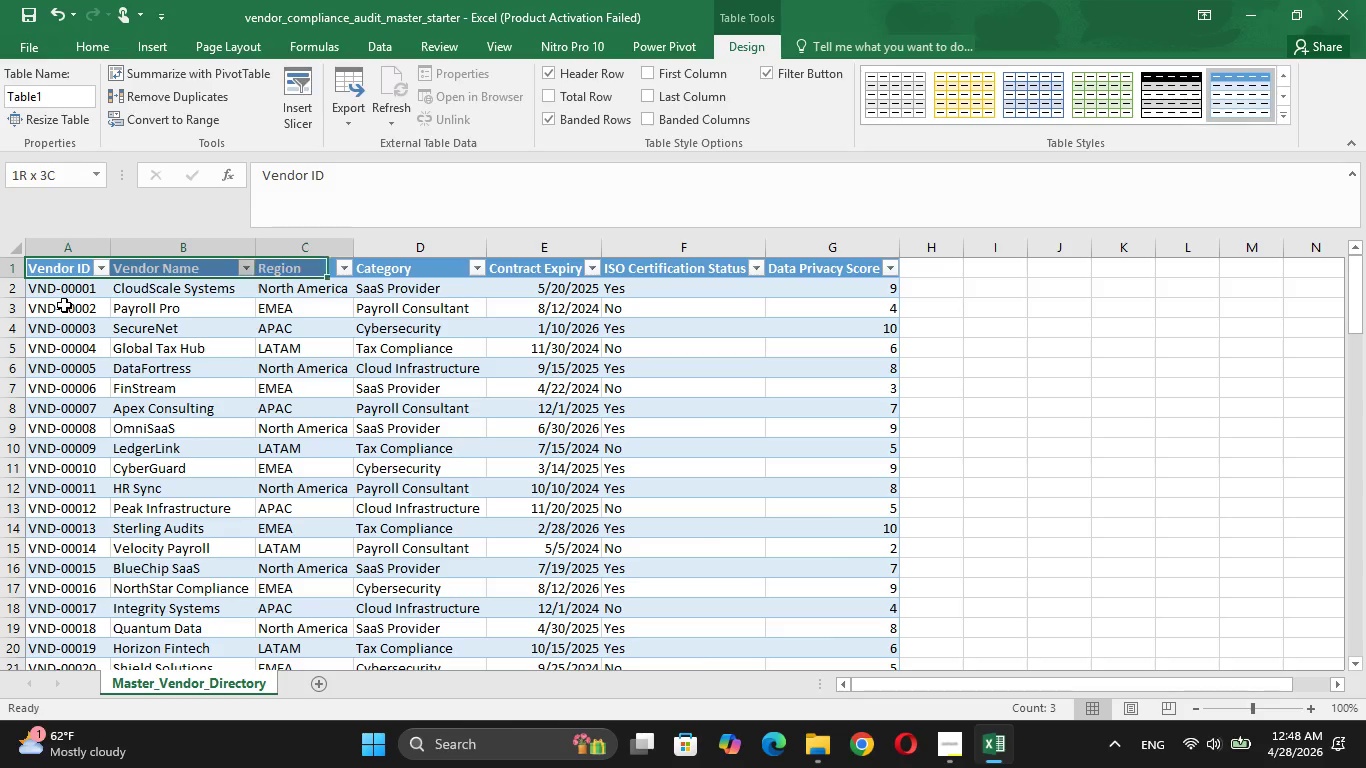 
key(Shift+ArrowRight)
 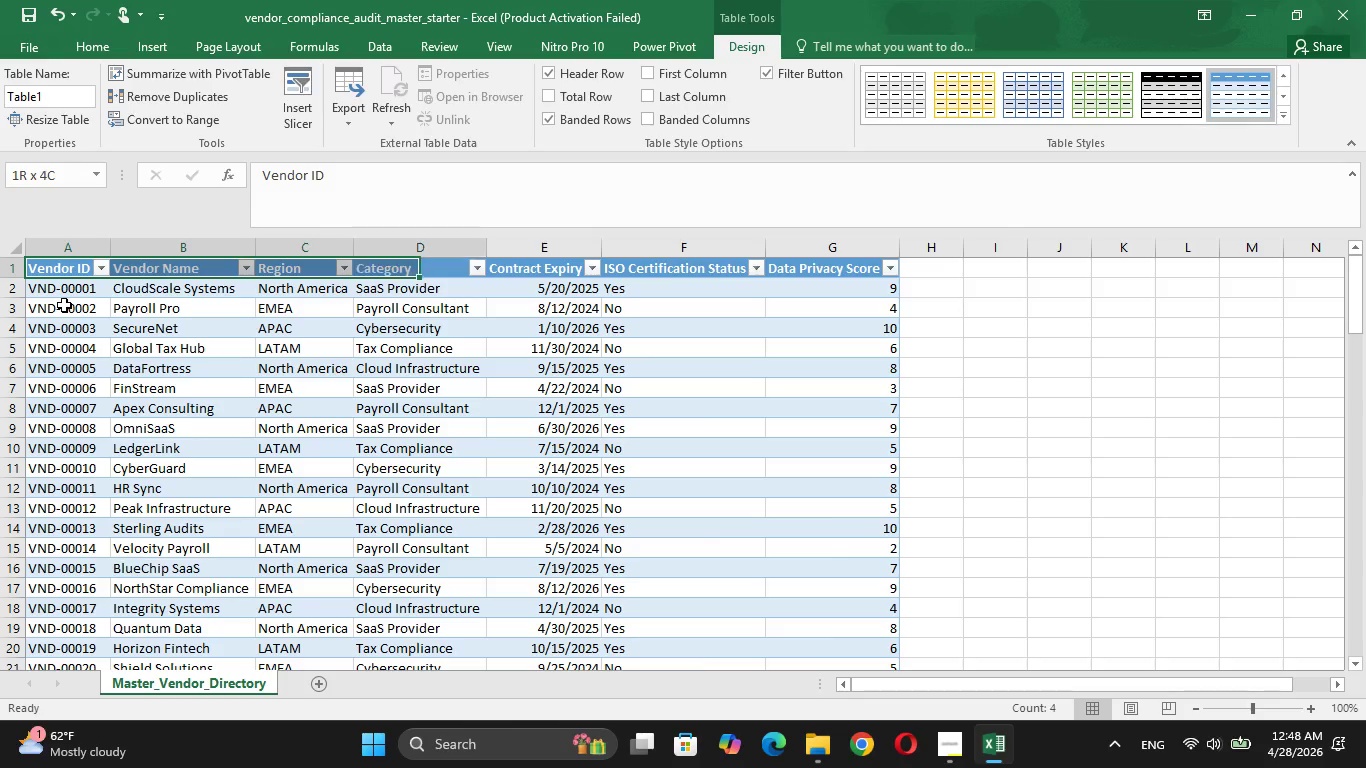 
key(Shift+ArrowRight)
 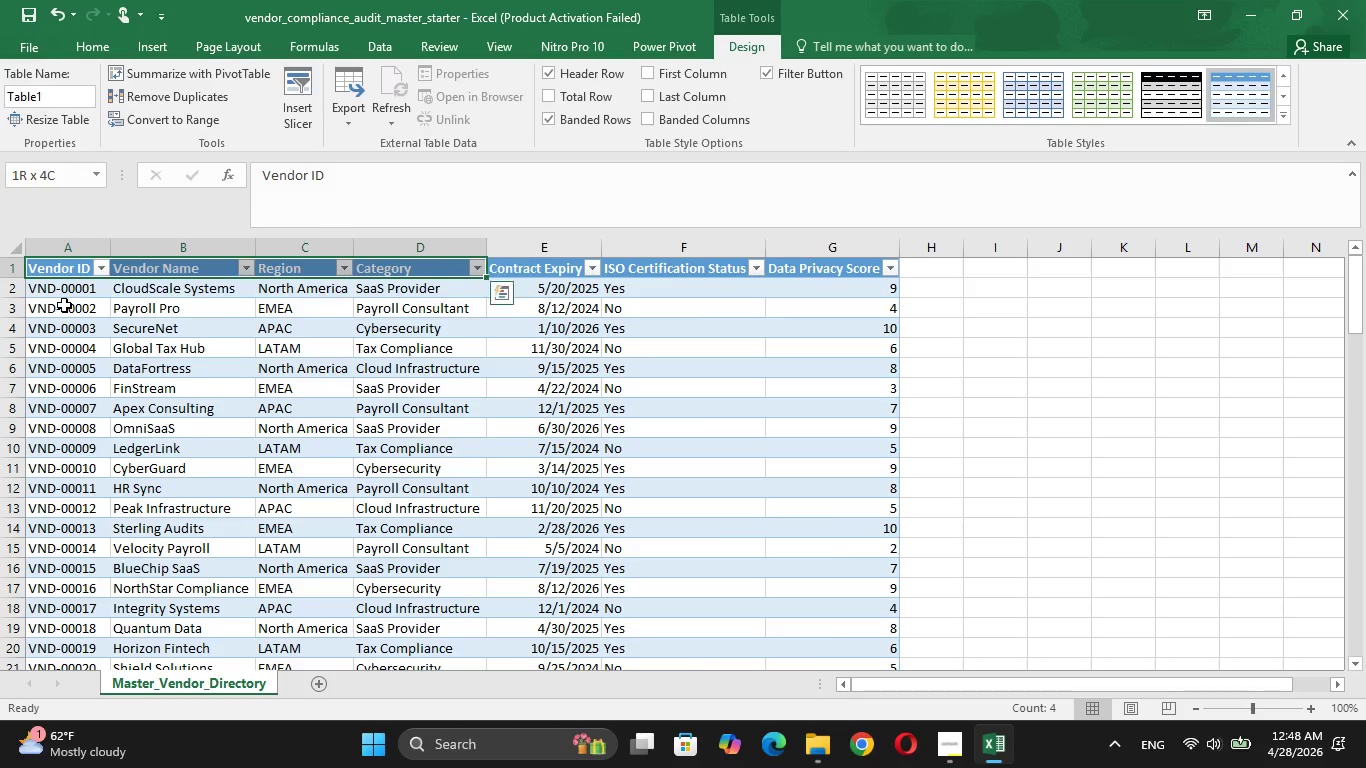 
key(Shift+ArrowRight)
 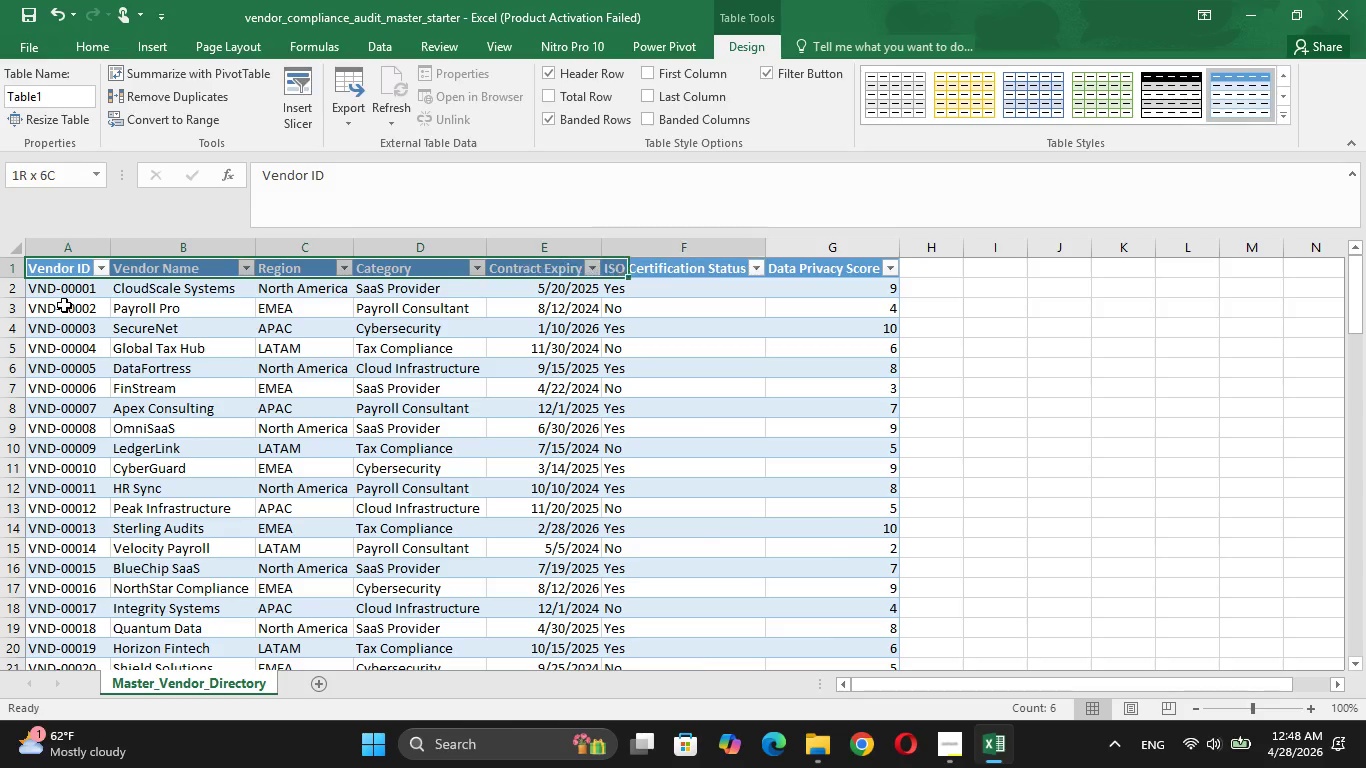 
key(Shift+ArrowRight)
 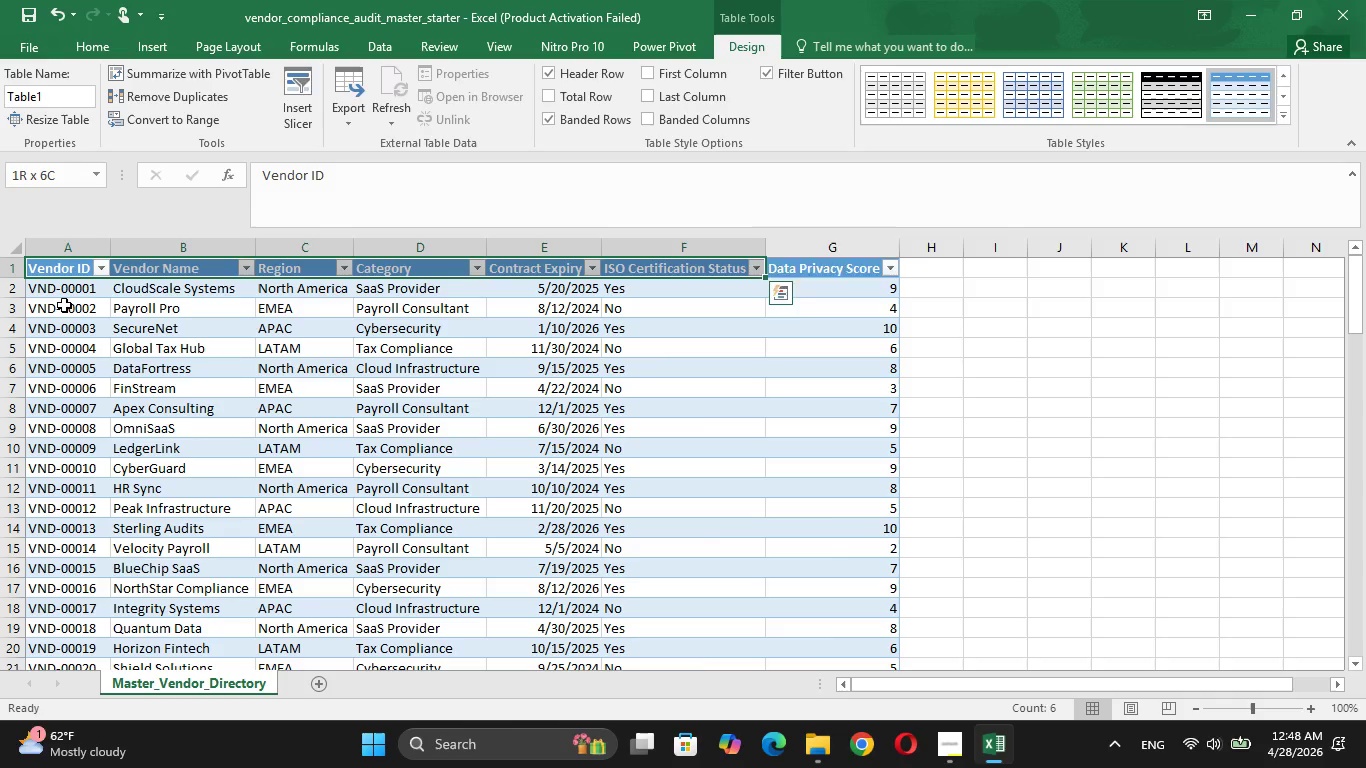 
key(Shift+ArrowRight)
 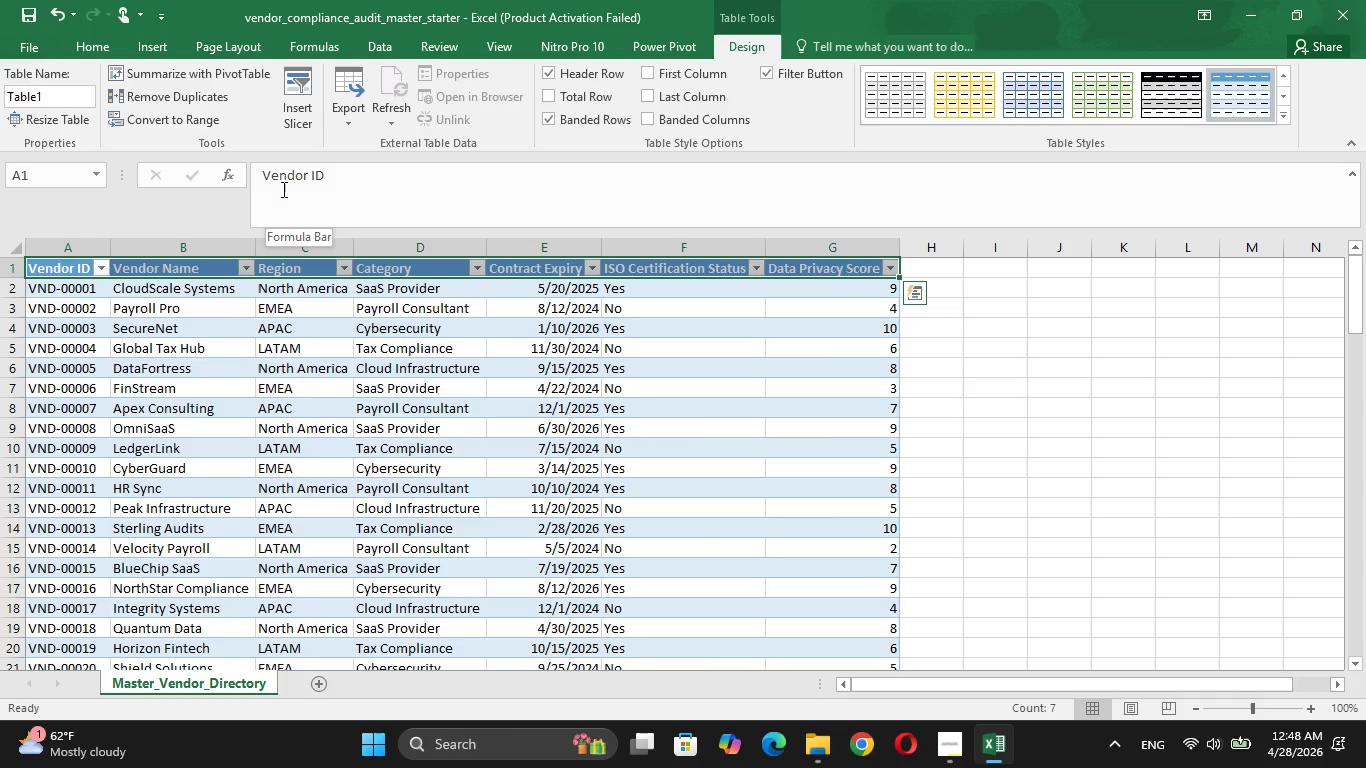 
wait(9.58)
 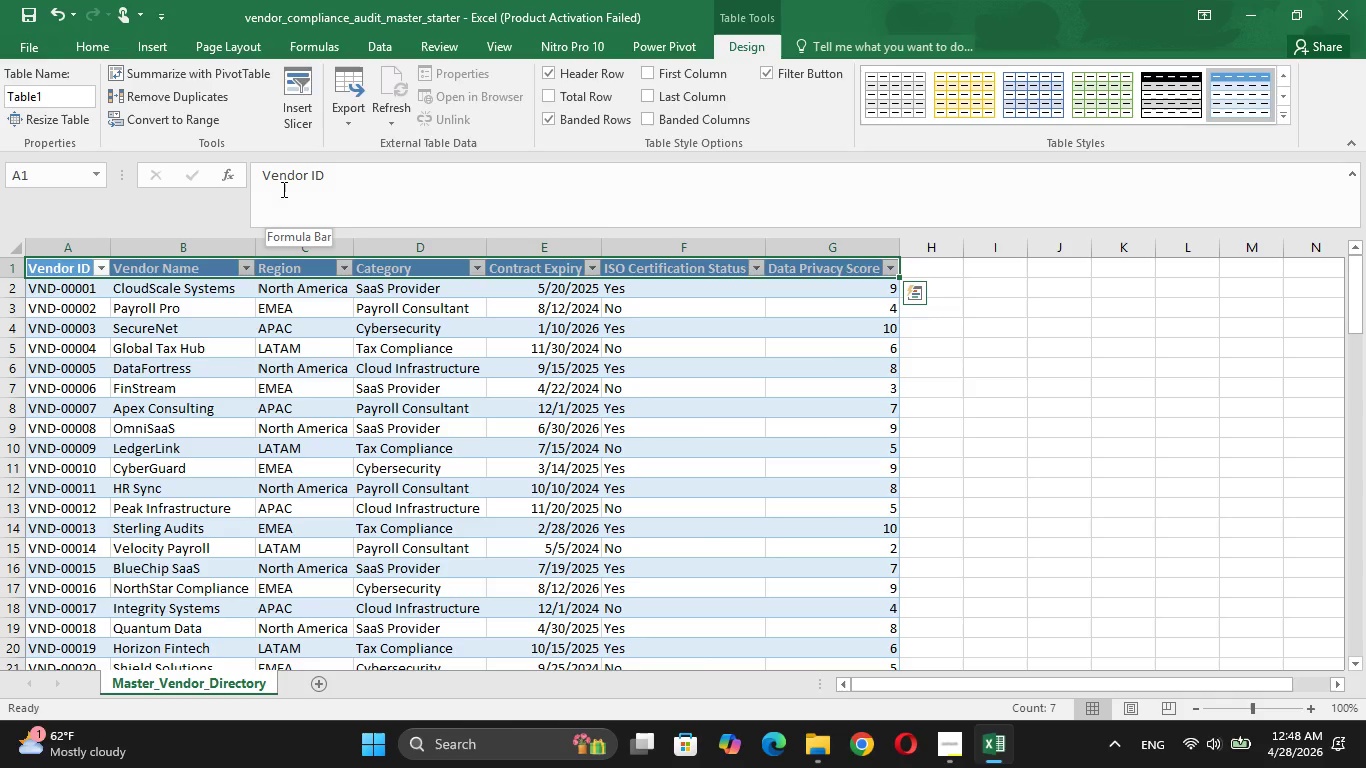 
left_click([86, 40])
 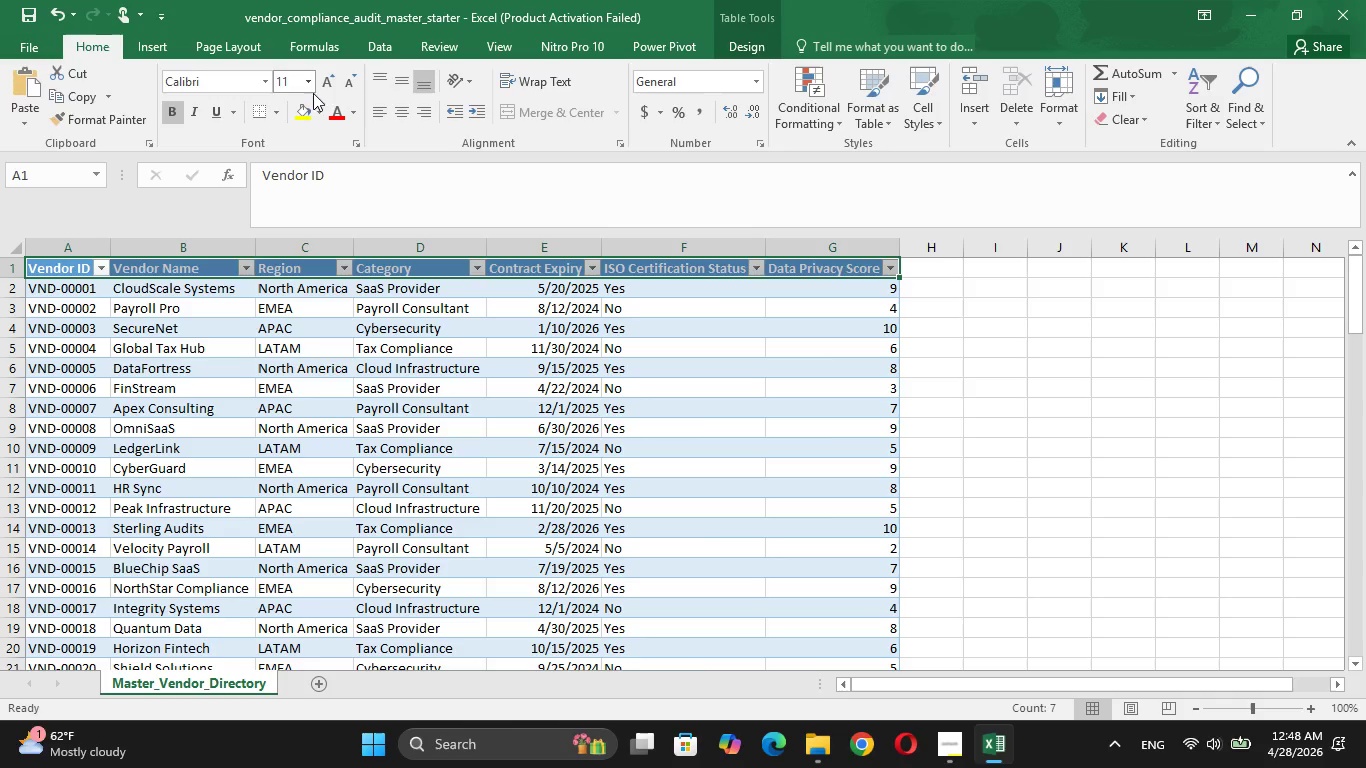 
mouse_move([333, 130])
 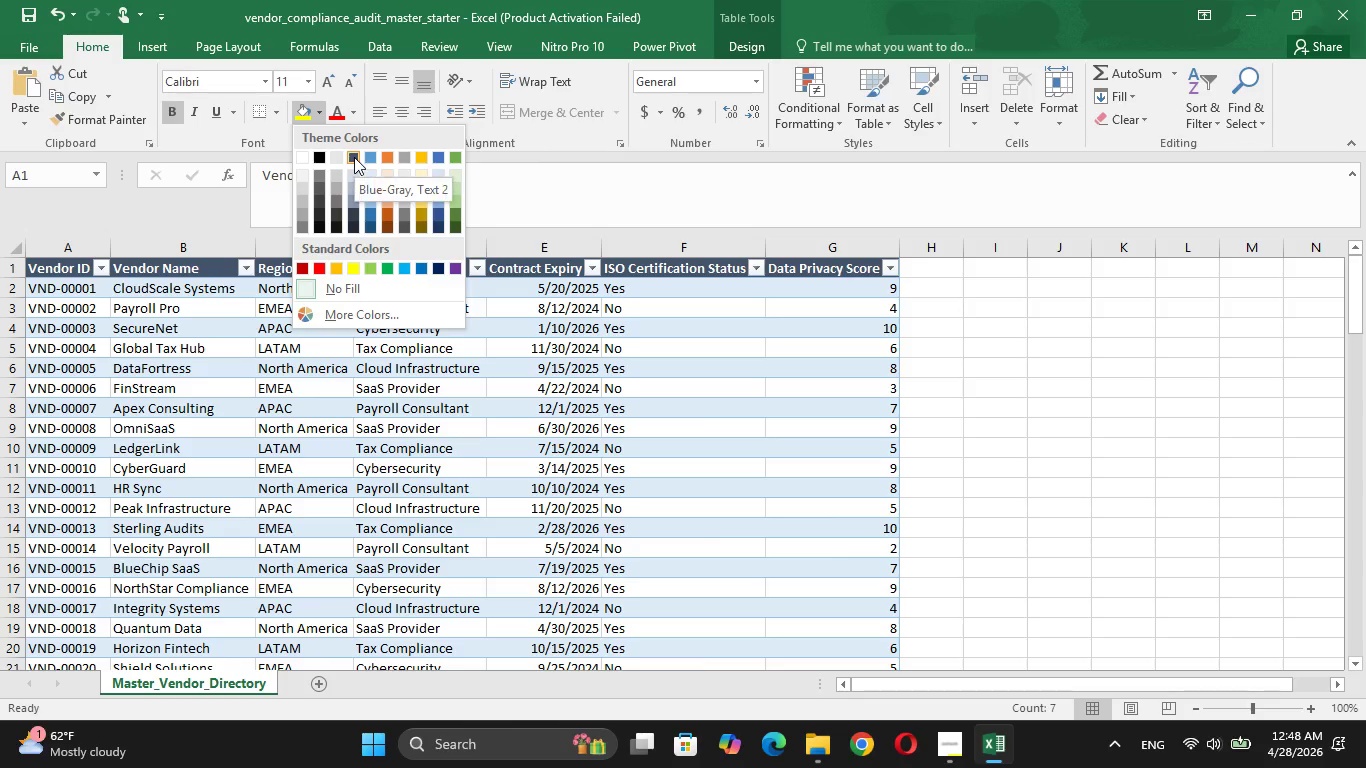 
wait(44.33)
 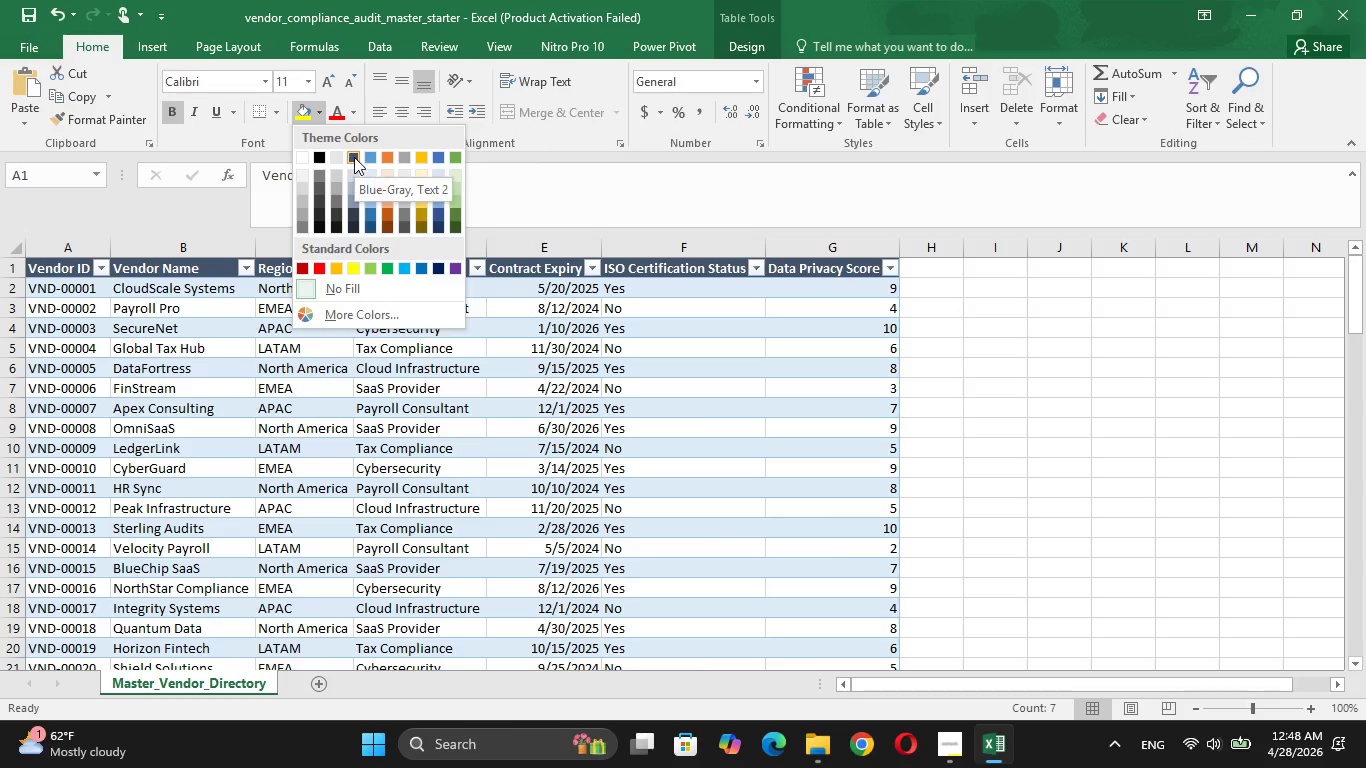 
left_click([369, 229])
 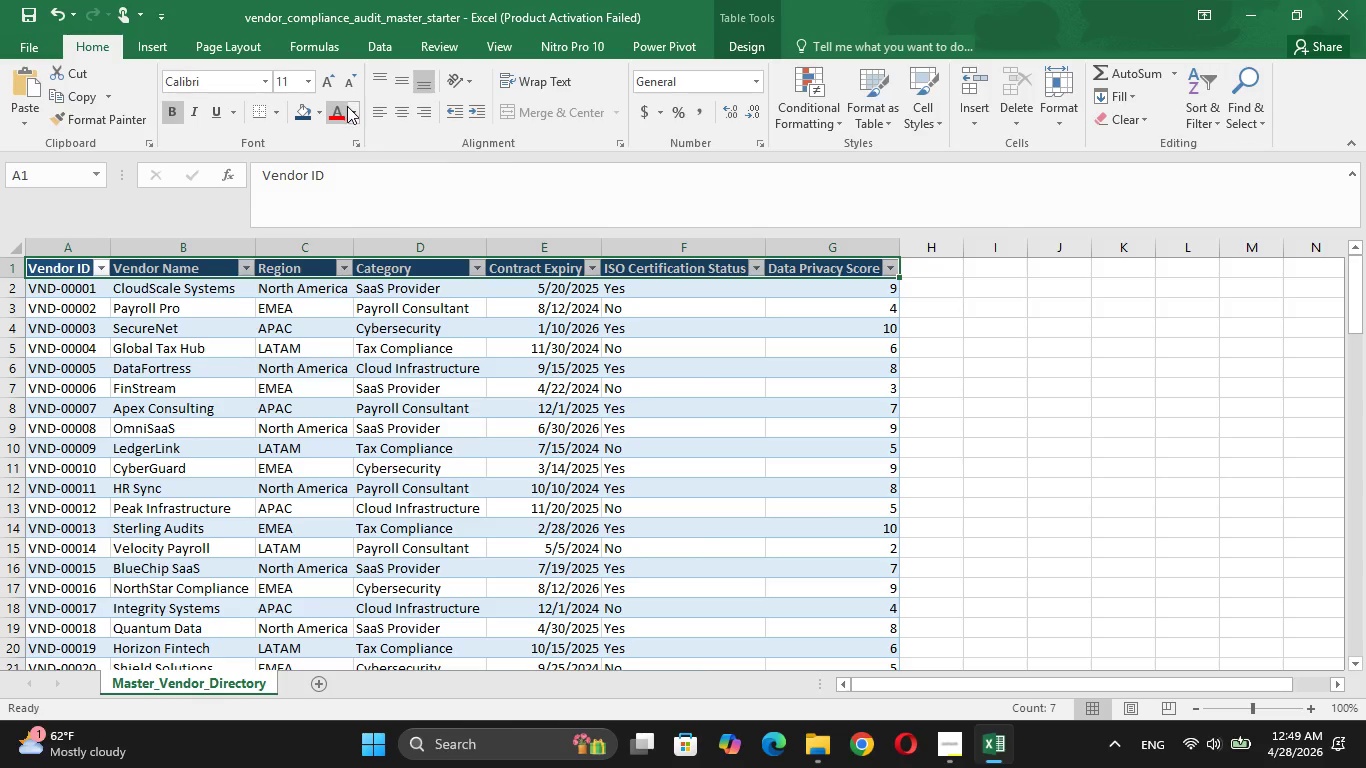 
left_click([355, 111])
 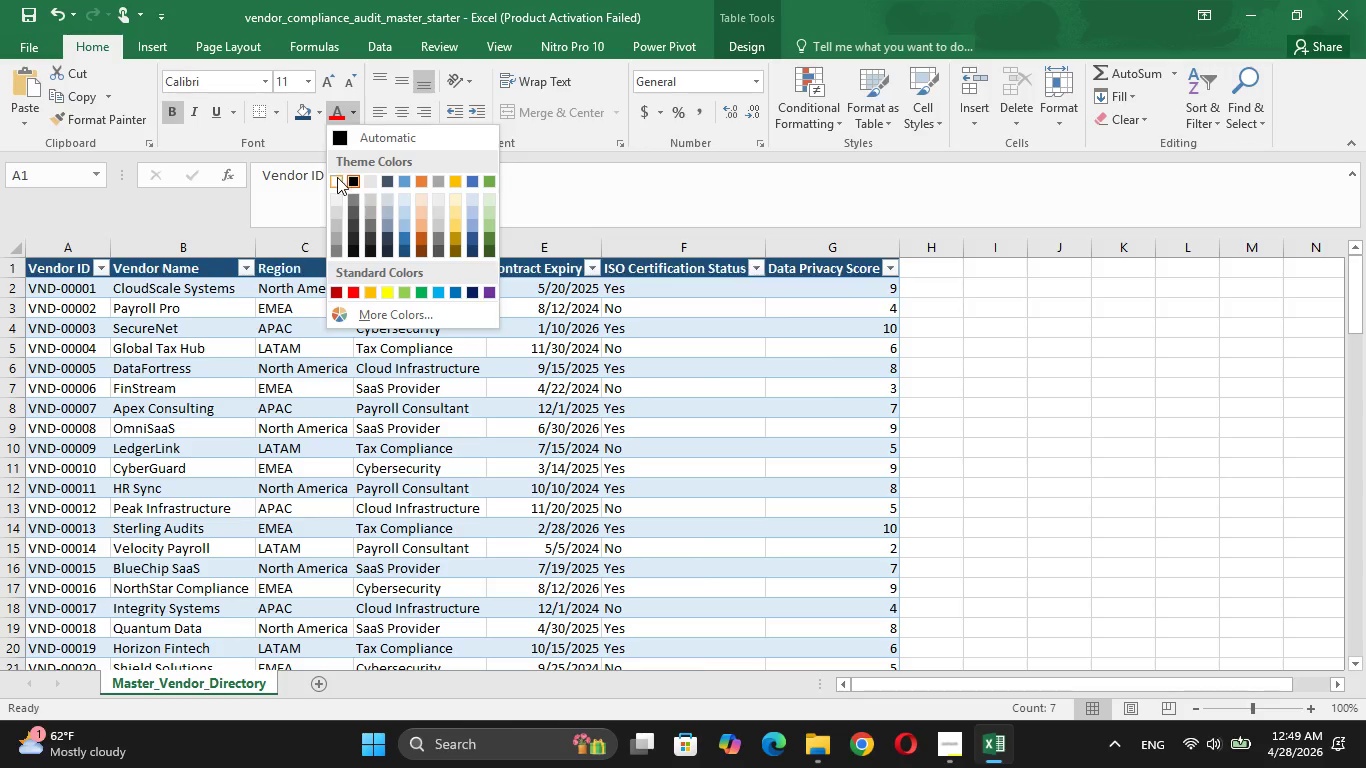 
left_click([337, 177])
 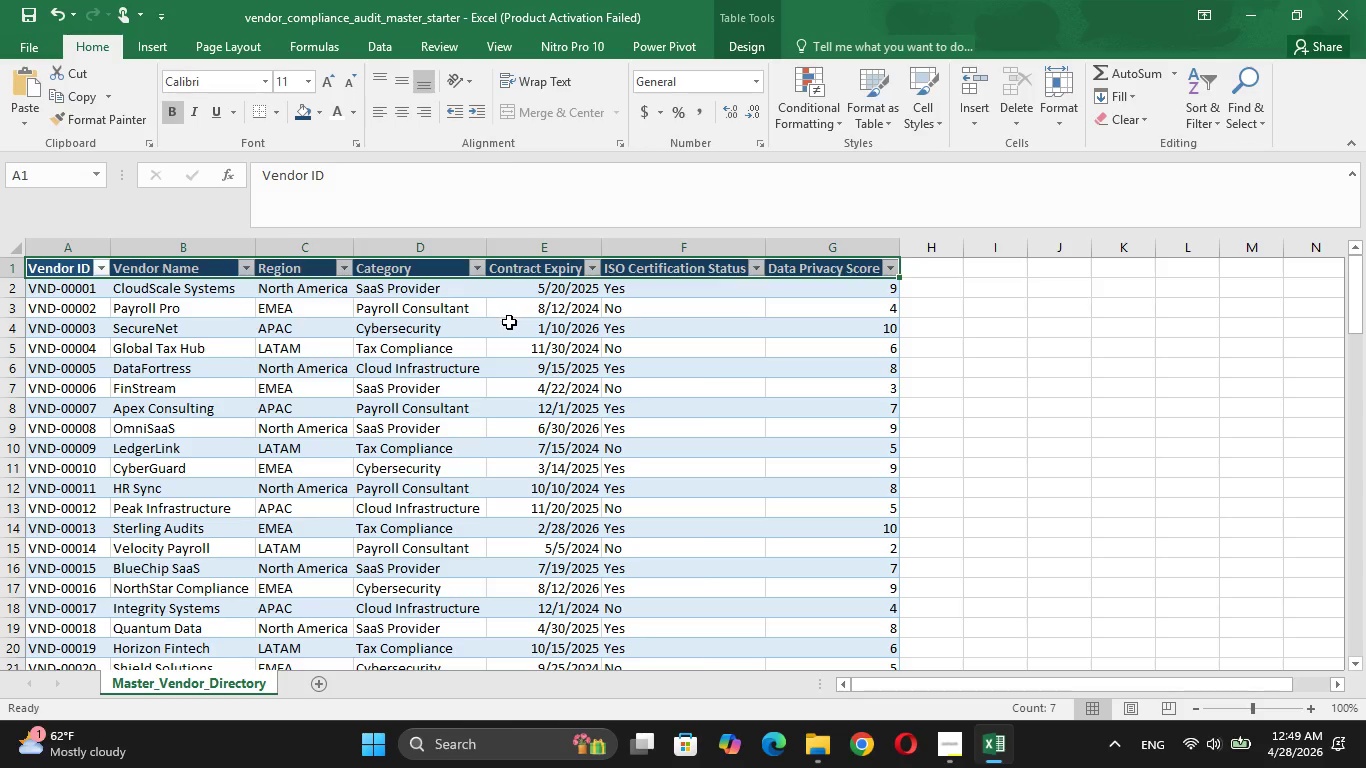 
left_click([509, 322])
 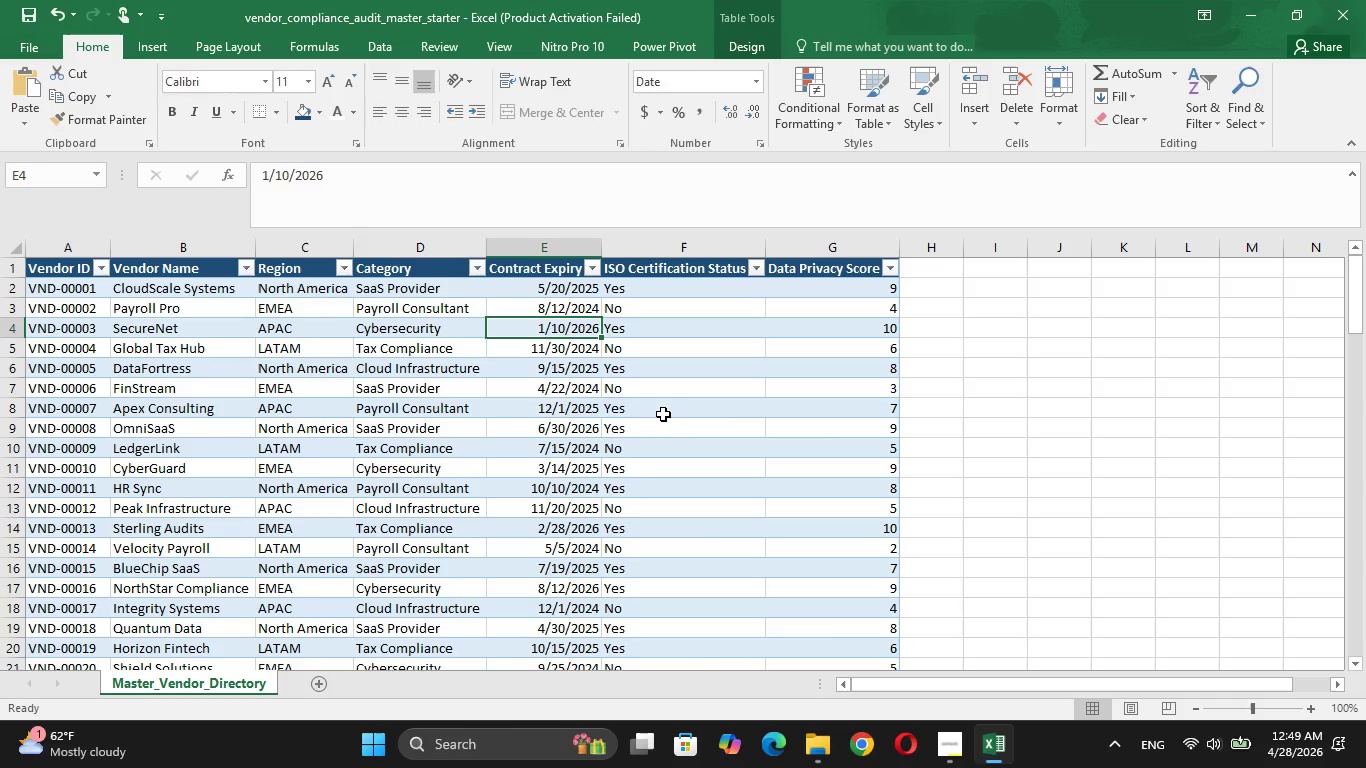 
wait(8.75)
 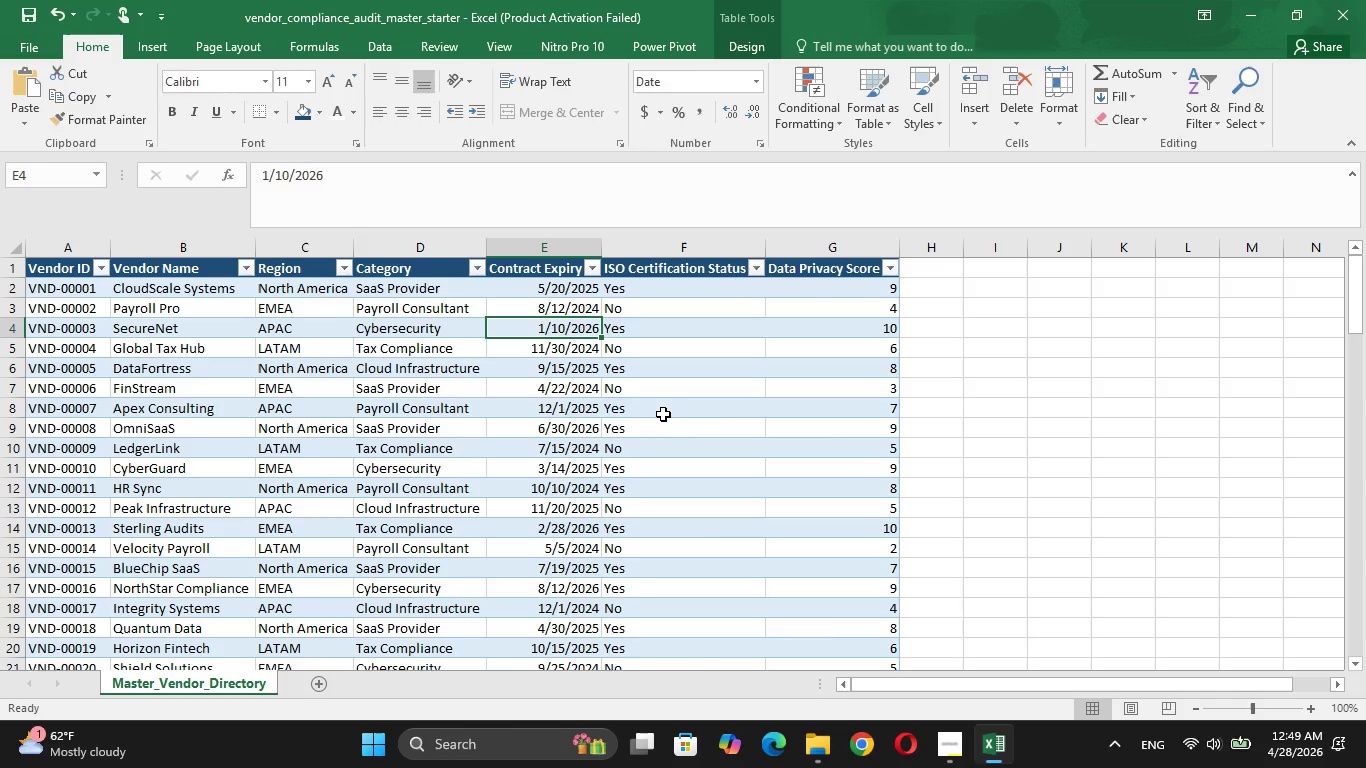 
mouse_move([76, 271])
 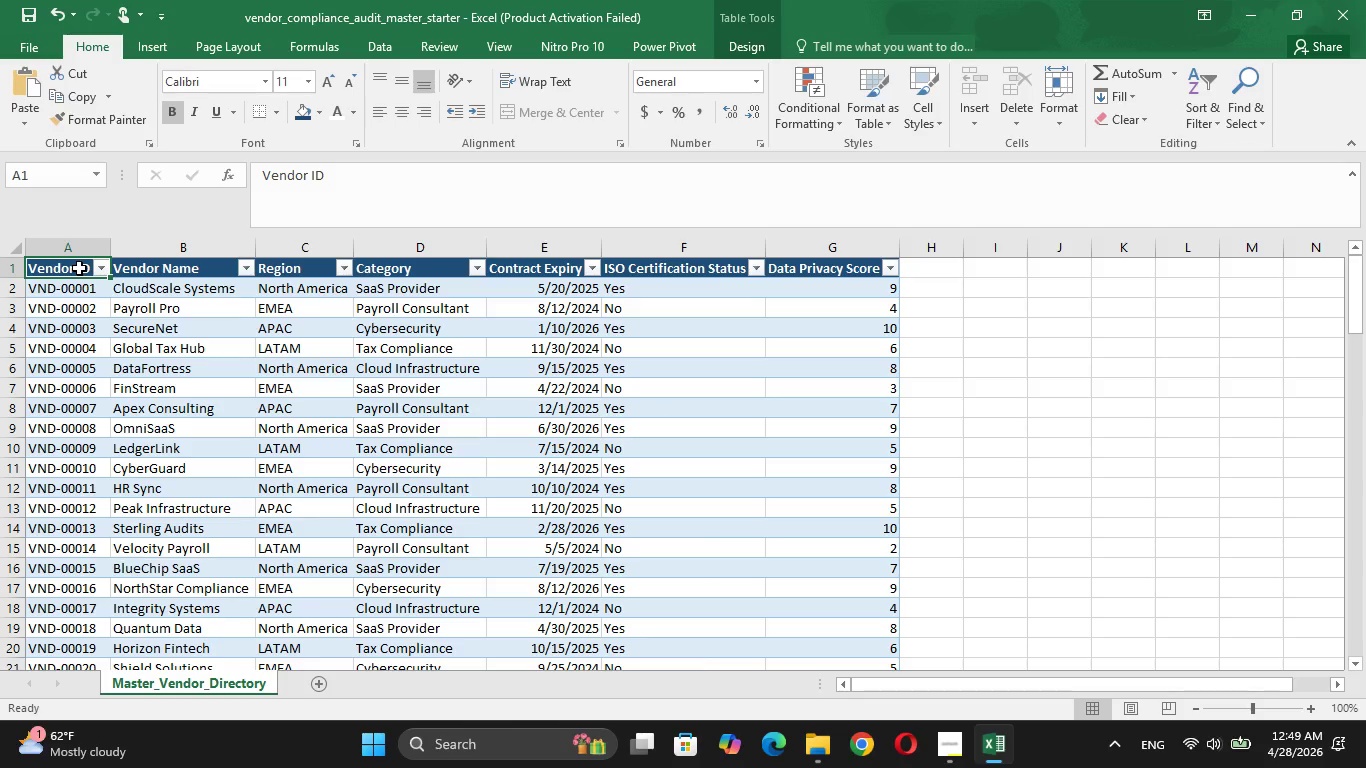 
key(Shift+ArrowRight)
 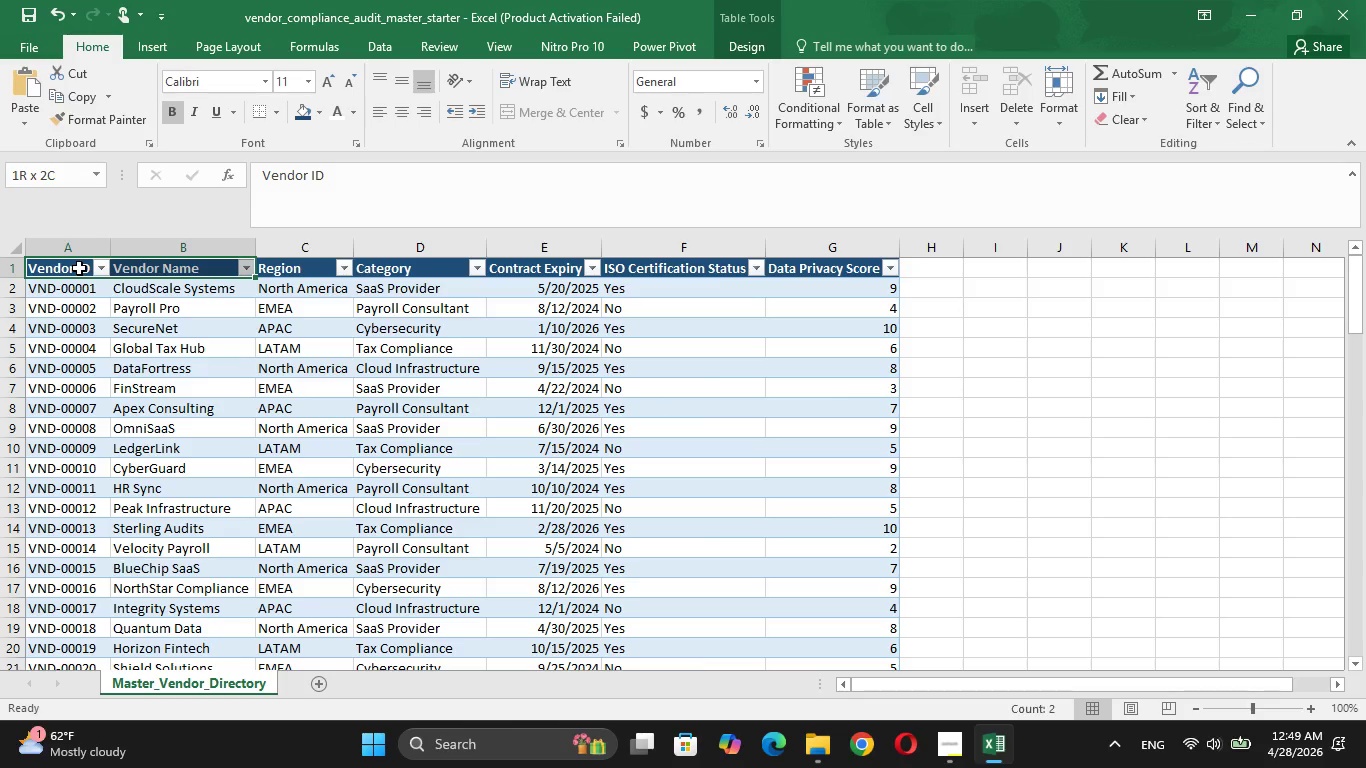 
key(Shift+ArrowRight)
 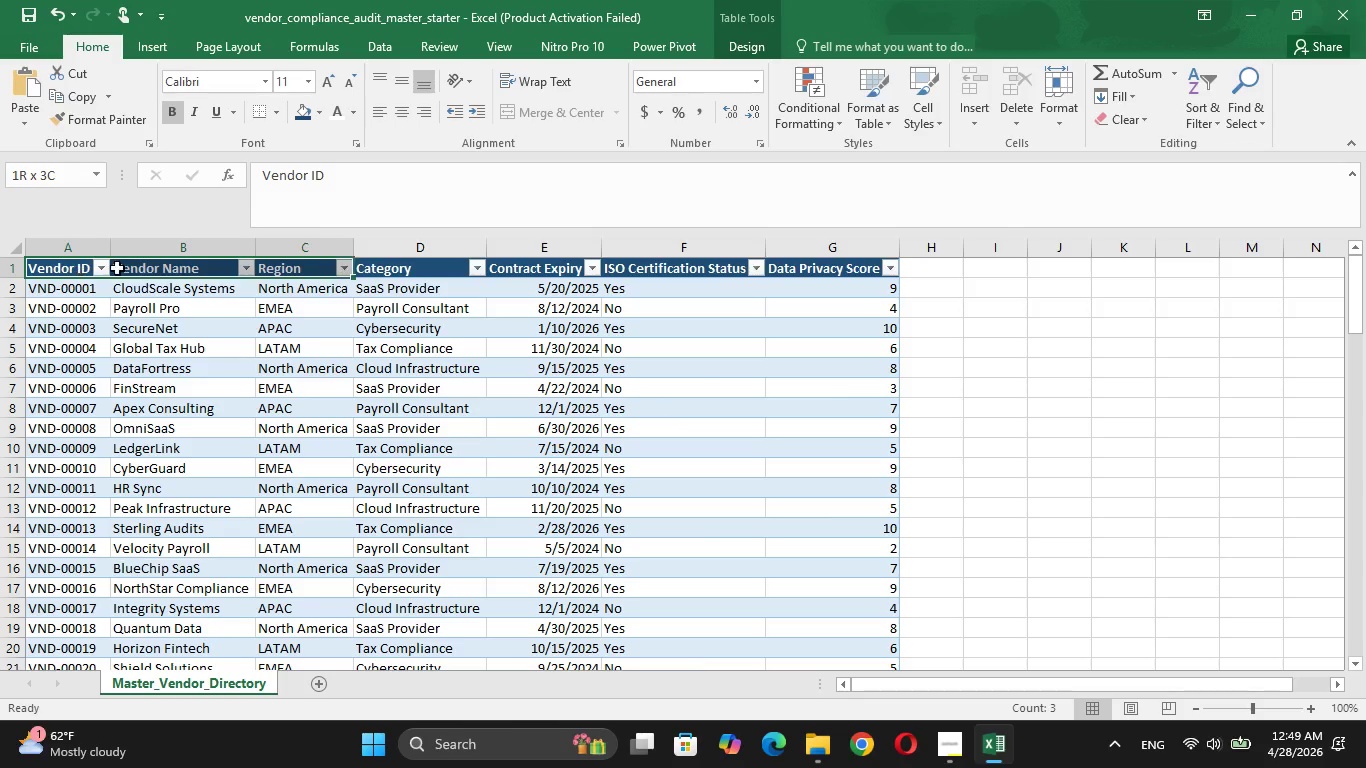 
key(Shift+ArrowRight)
 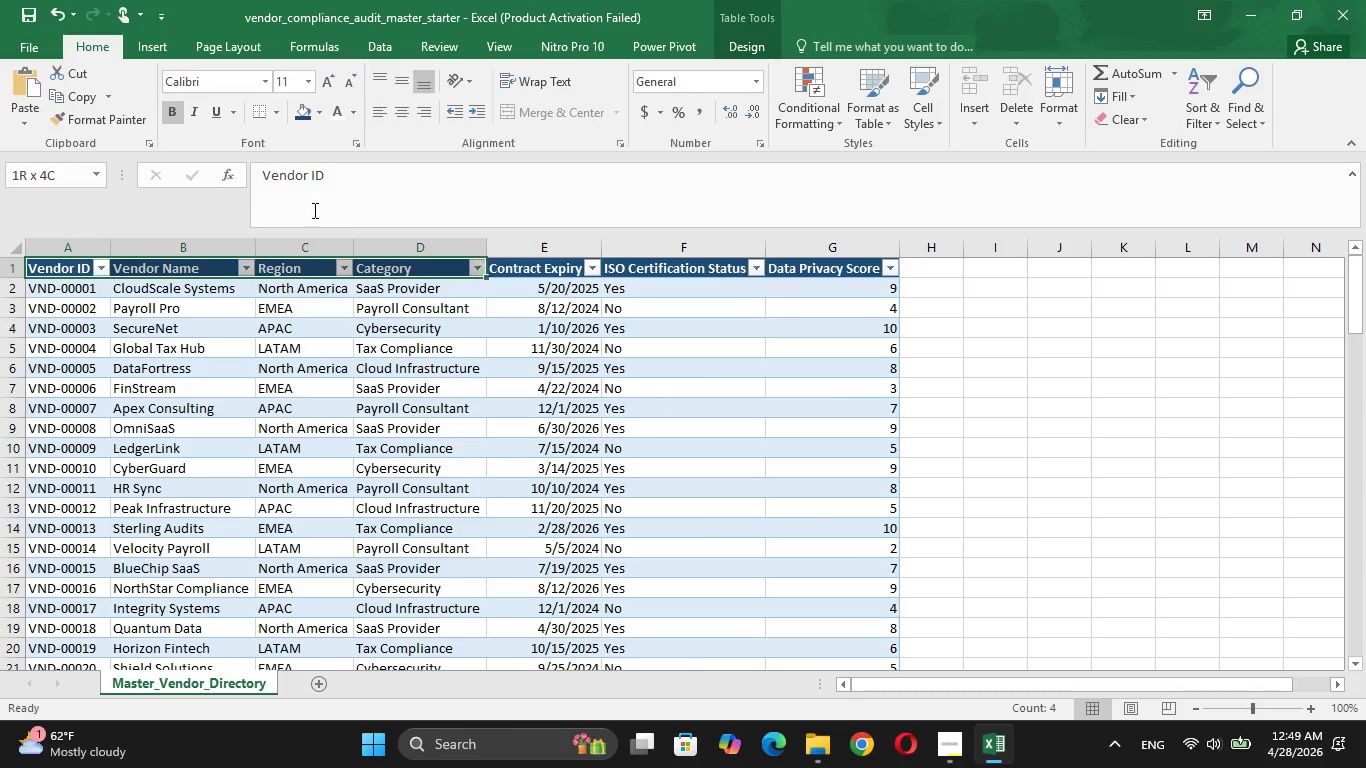 
key(Shift+ArrowRight)
 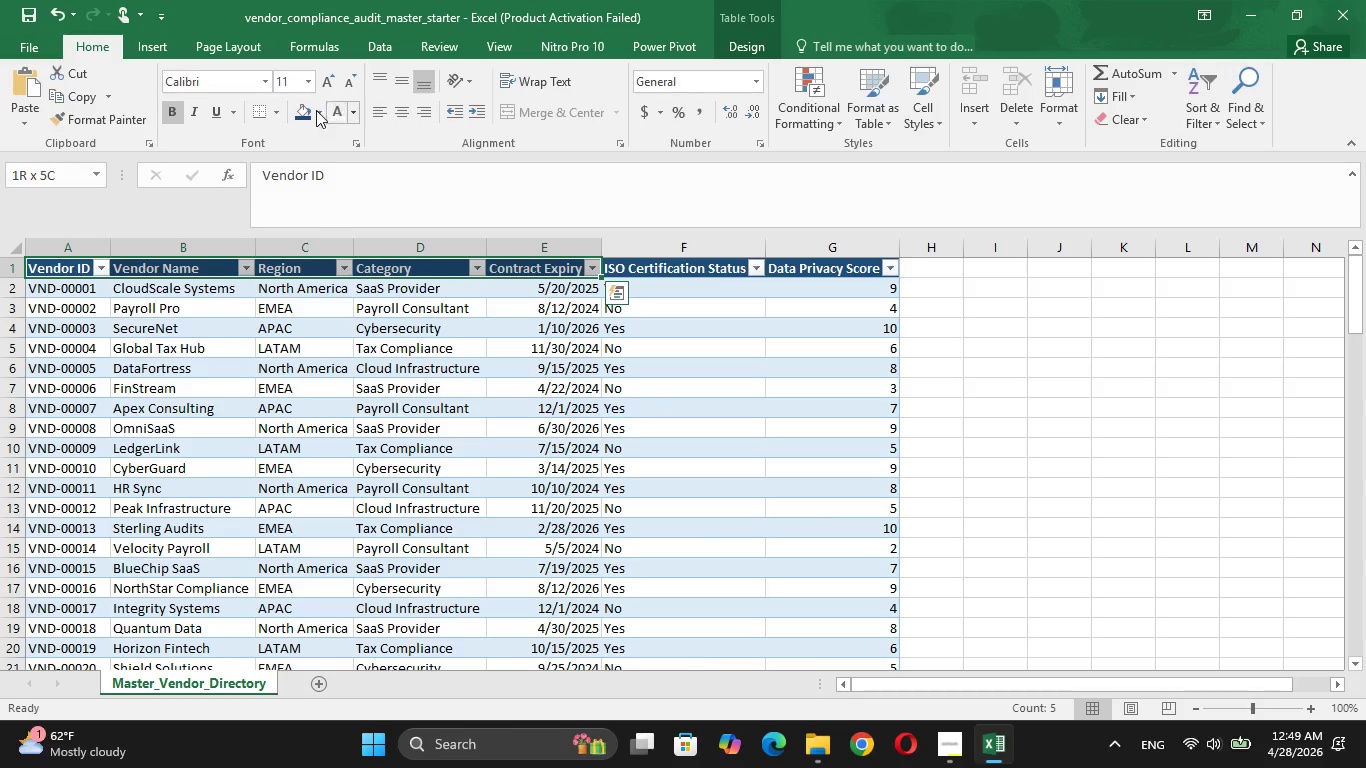 
key(Shift+ArrowRight)
 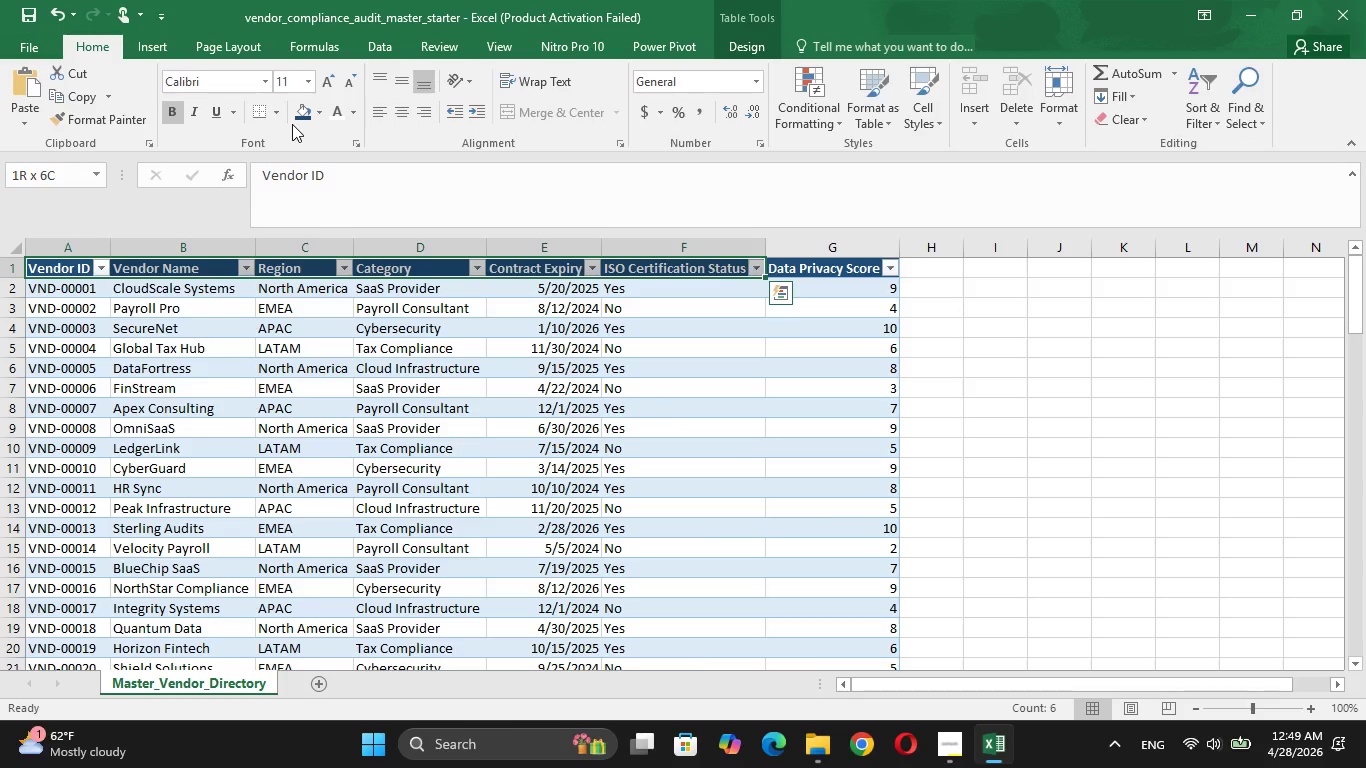 
key(Shift+ArrowRight)
 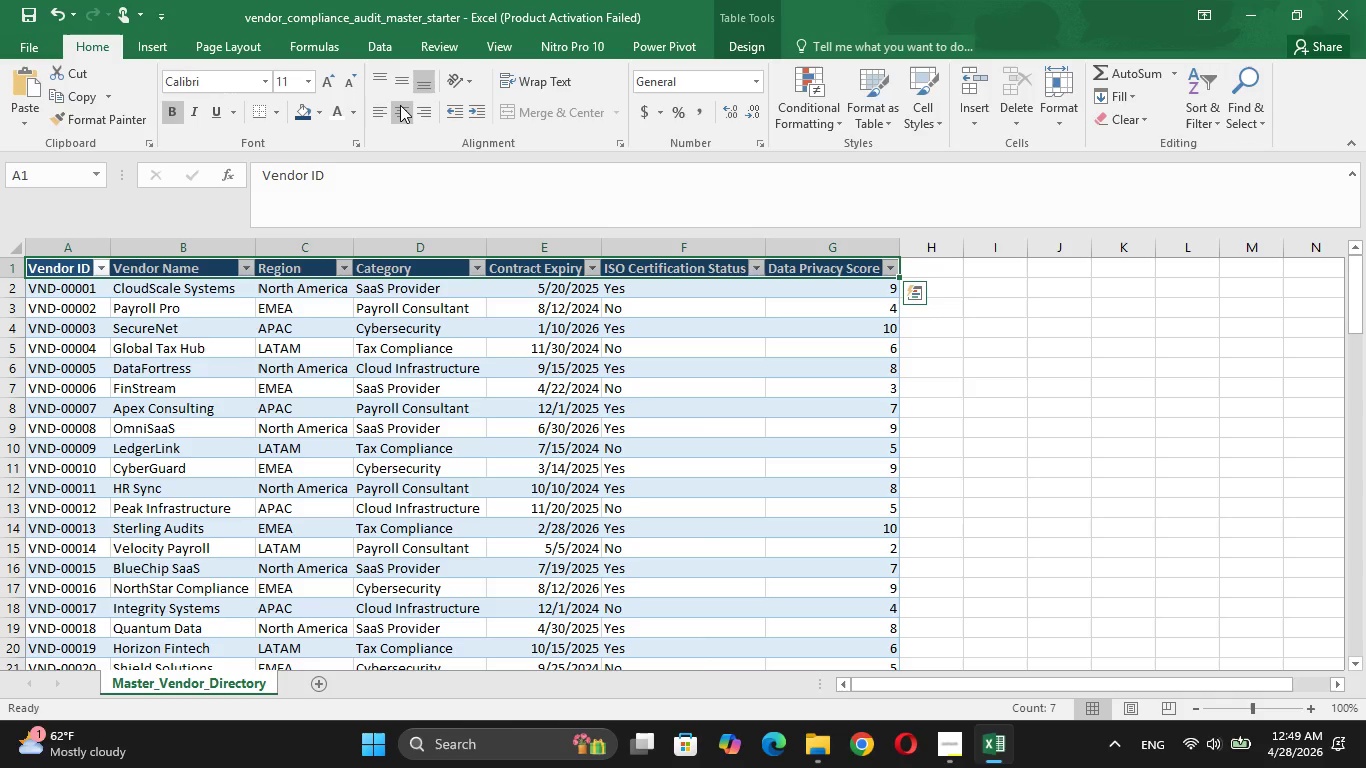 
left_click([400, 105])
 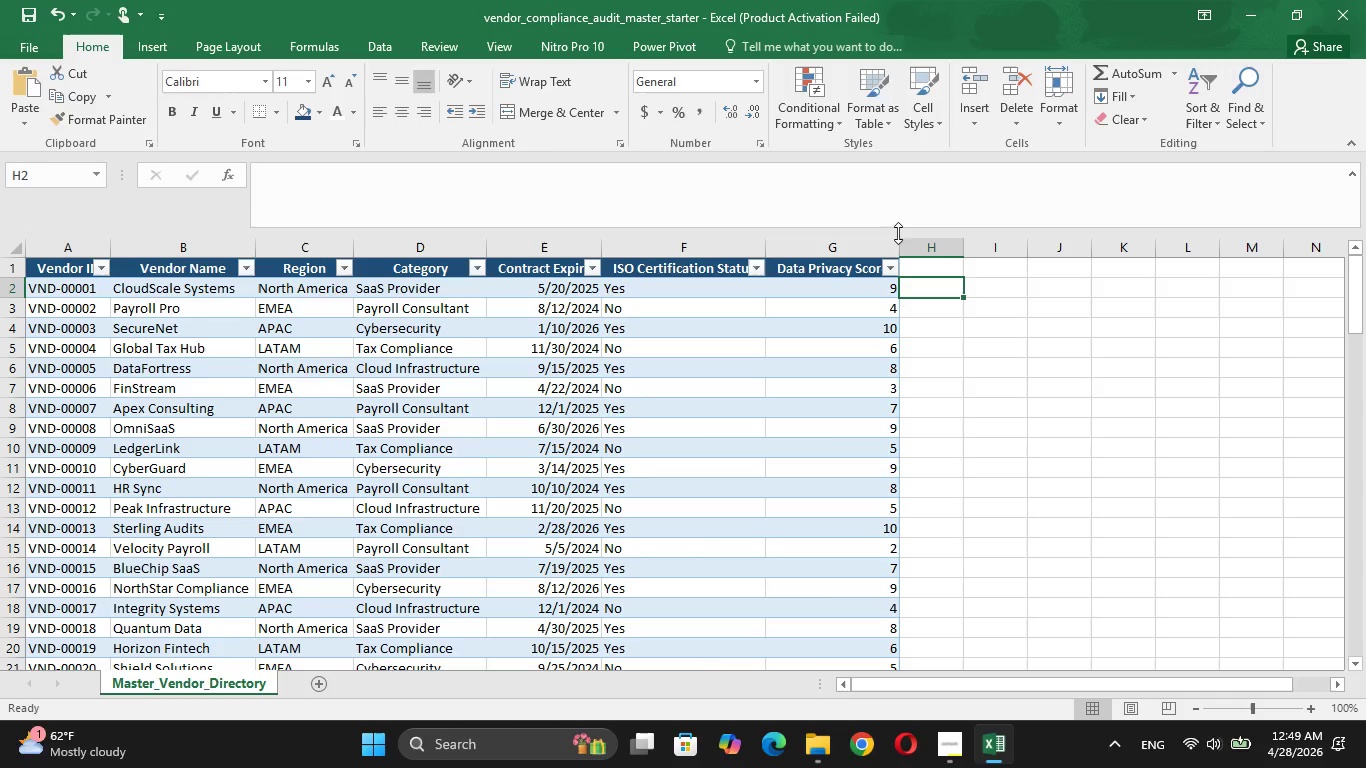 
wait(6.81)
 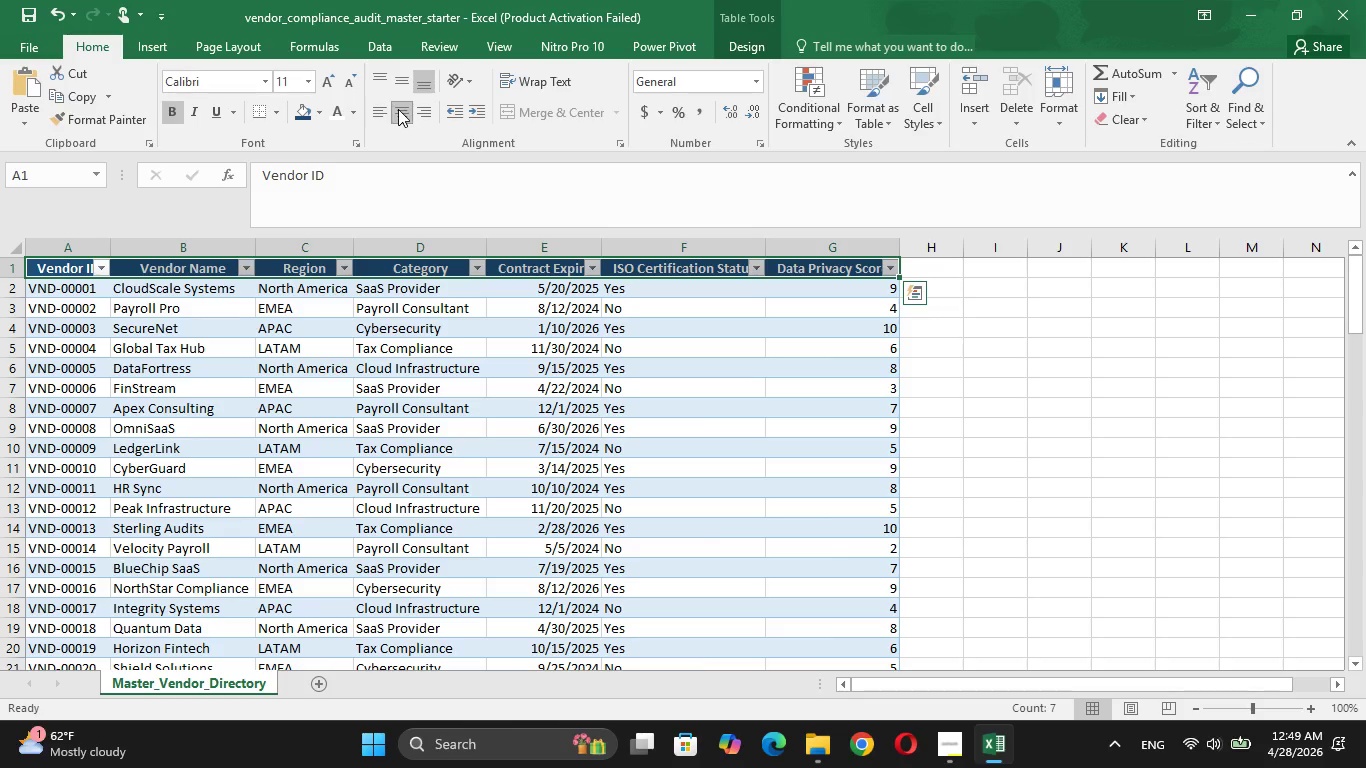 
double_click([903, 248])
 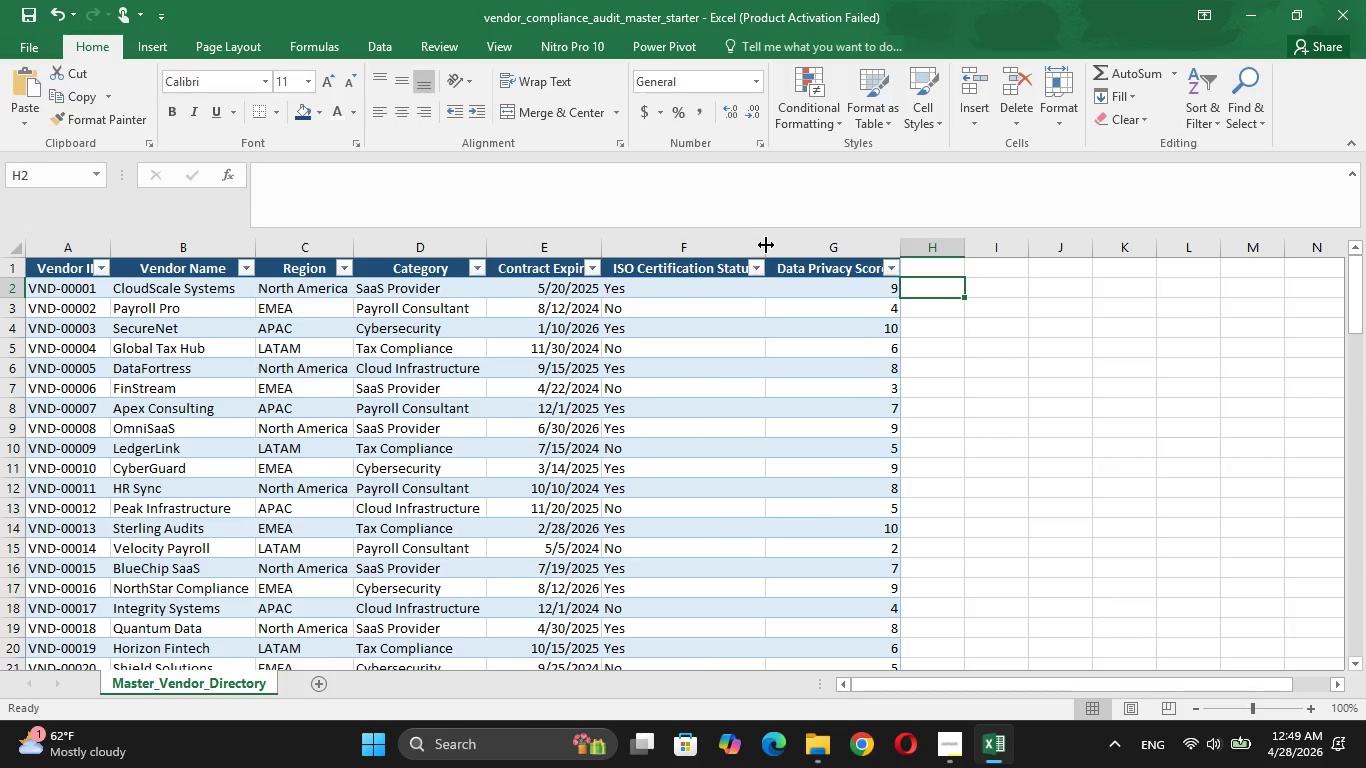 
double_click([765, 245])
 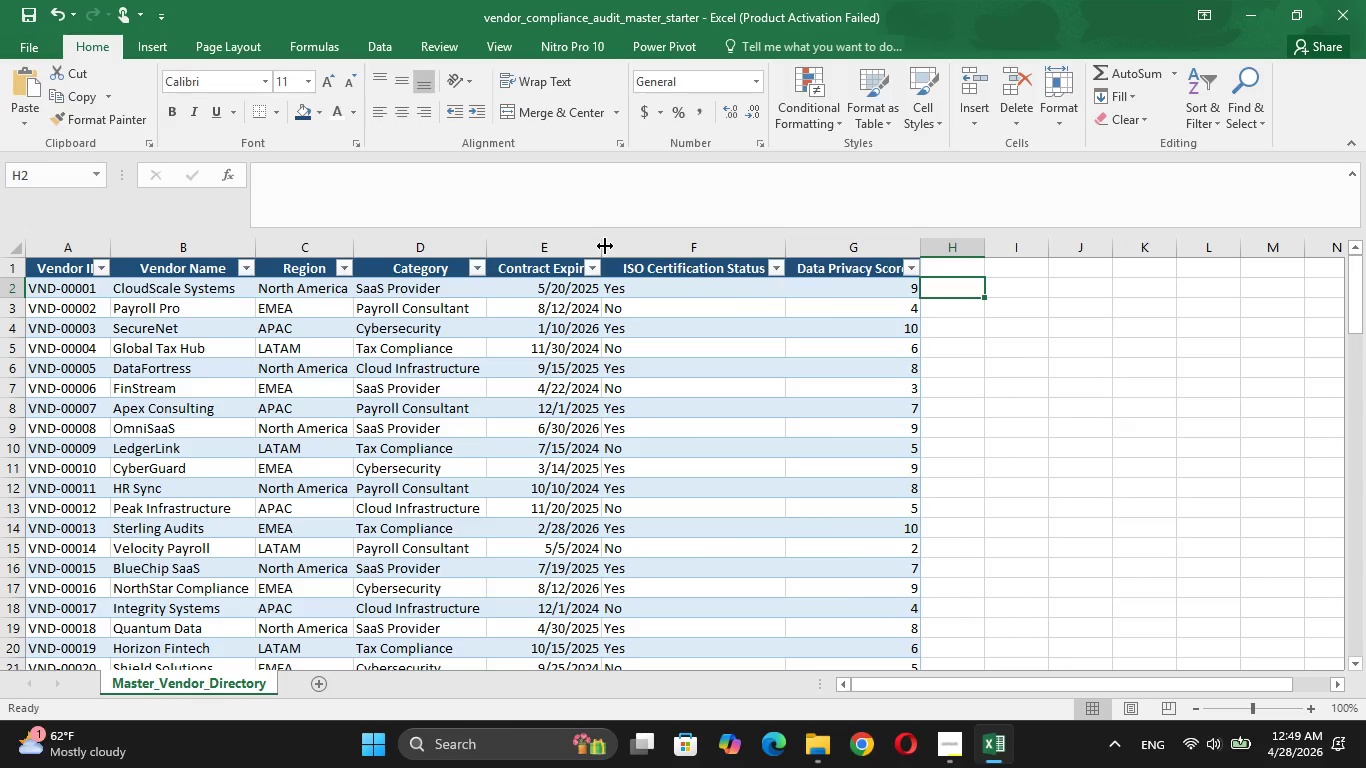 
double_click([605, 246])
 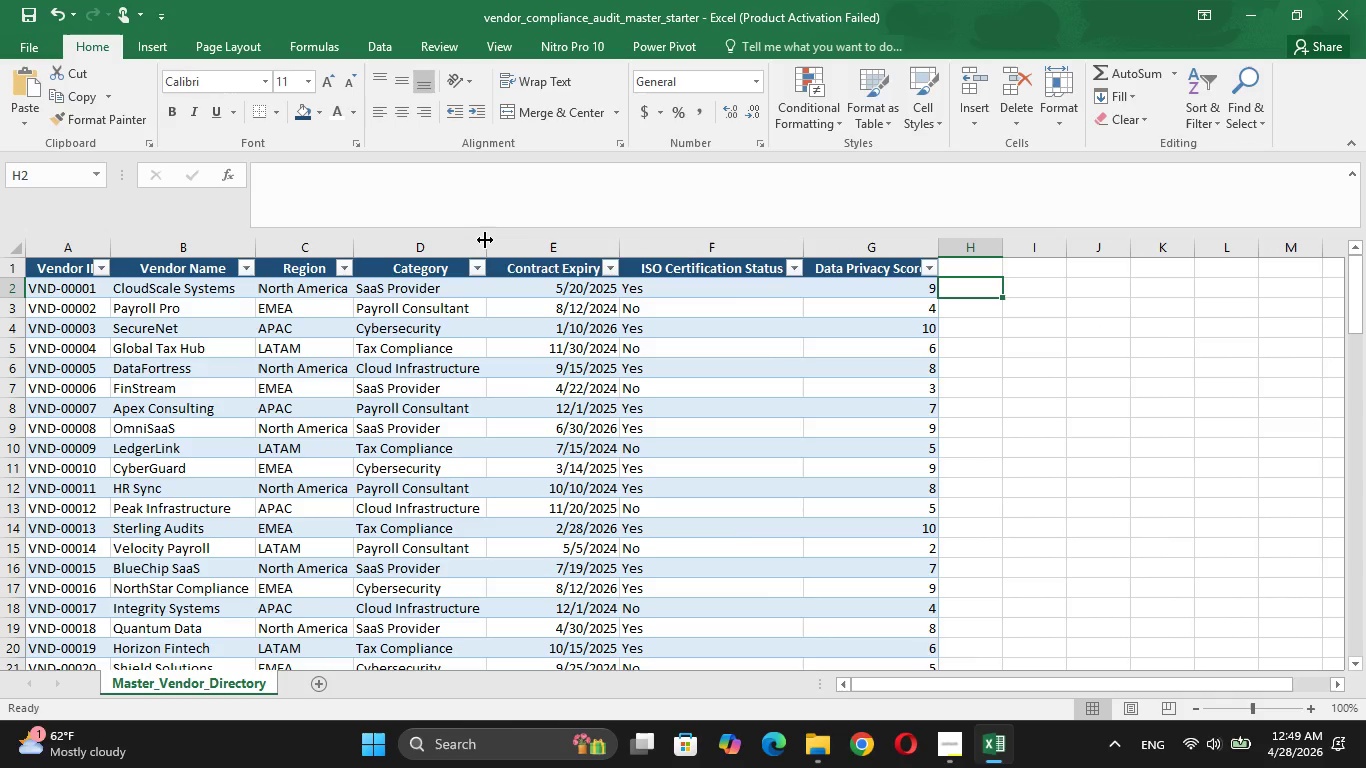 
double_click([485, 240])
 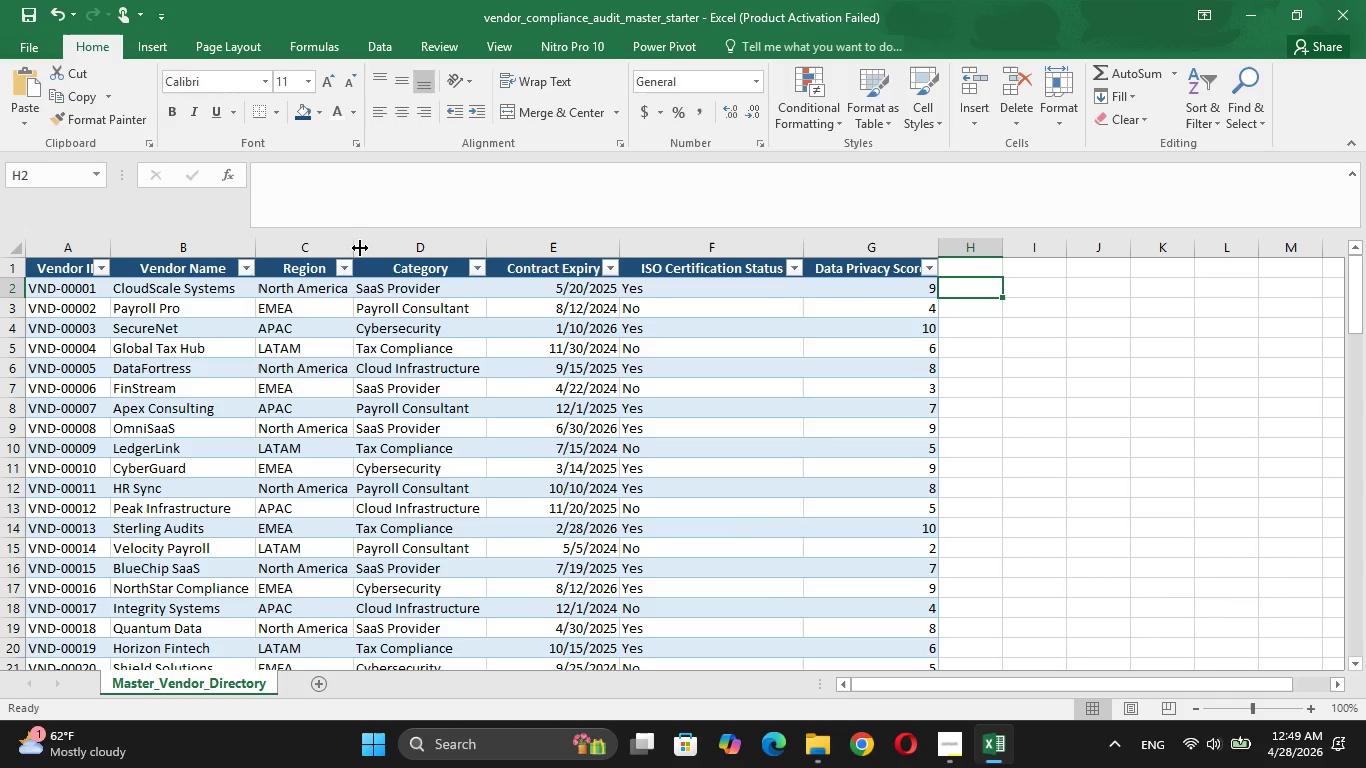 
double_click([360, 249])
 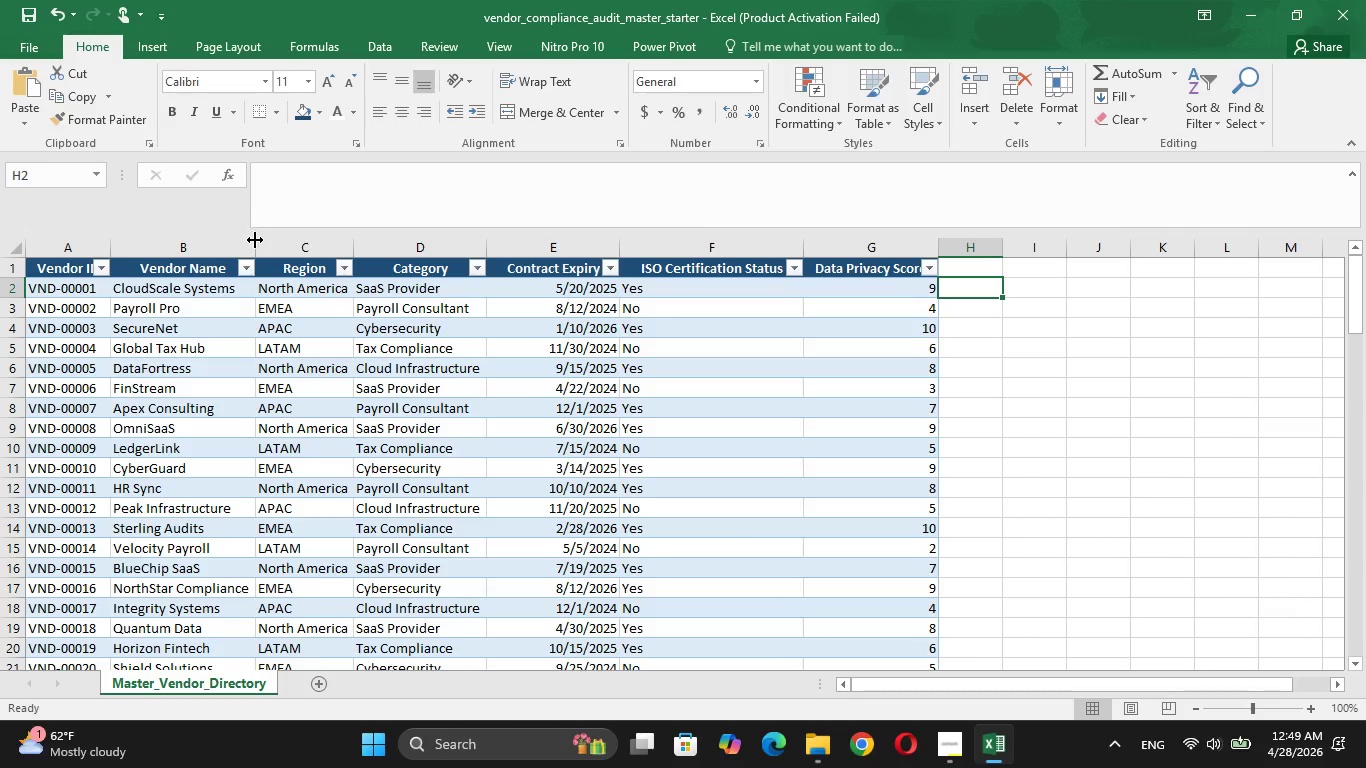 
double_click([256, 243])
 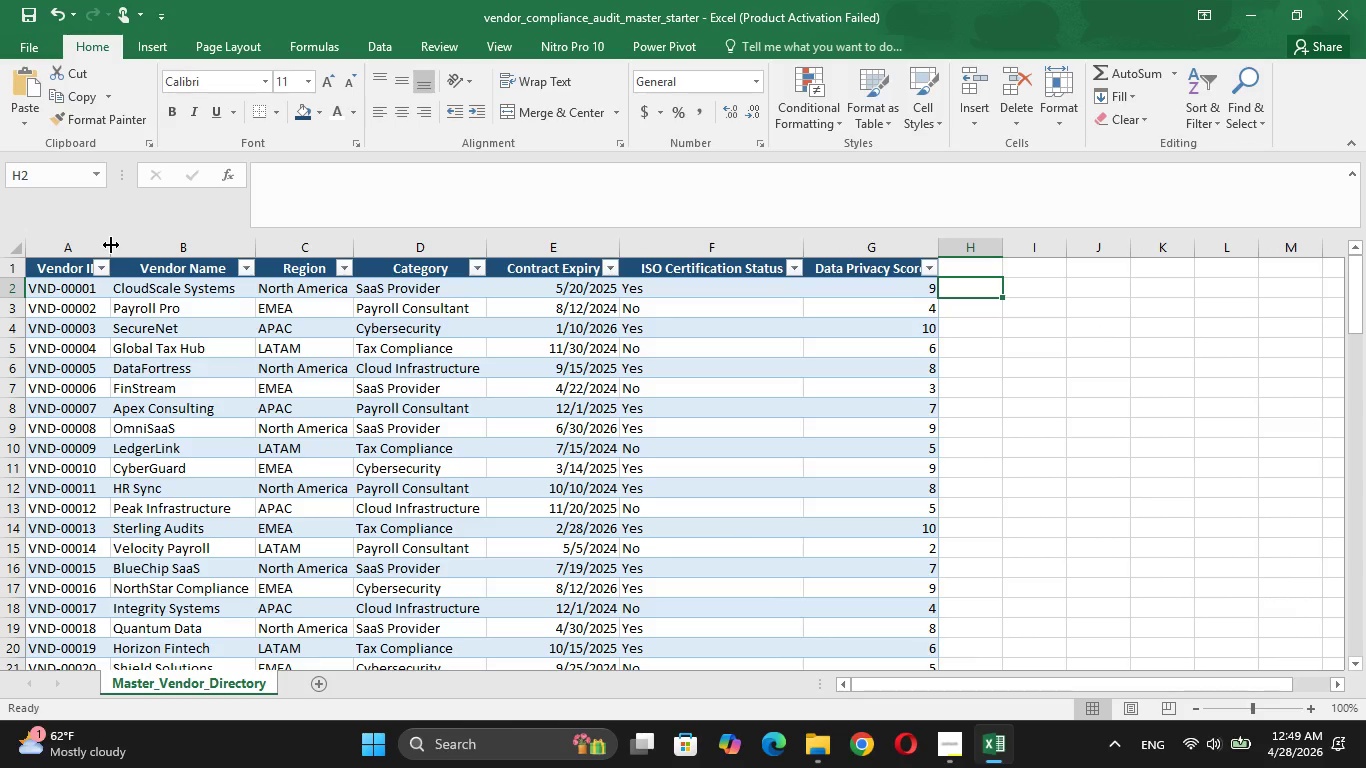 
double_click([111, 245])
 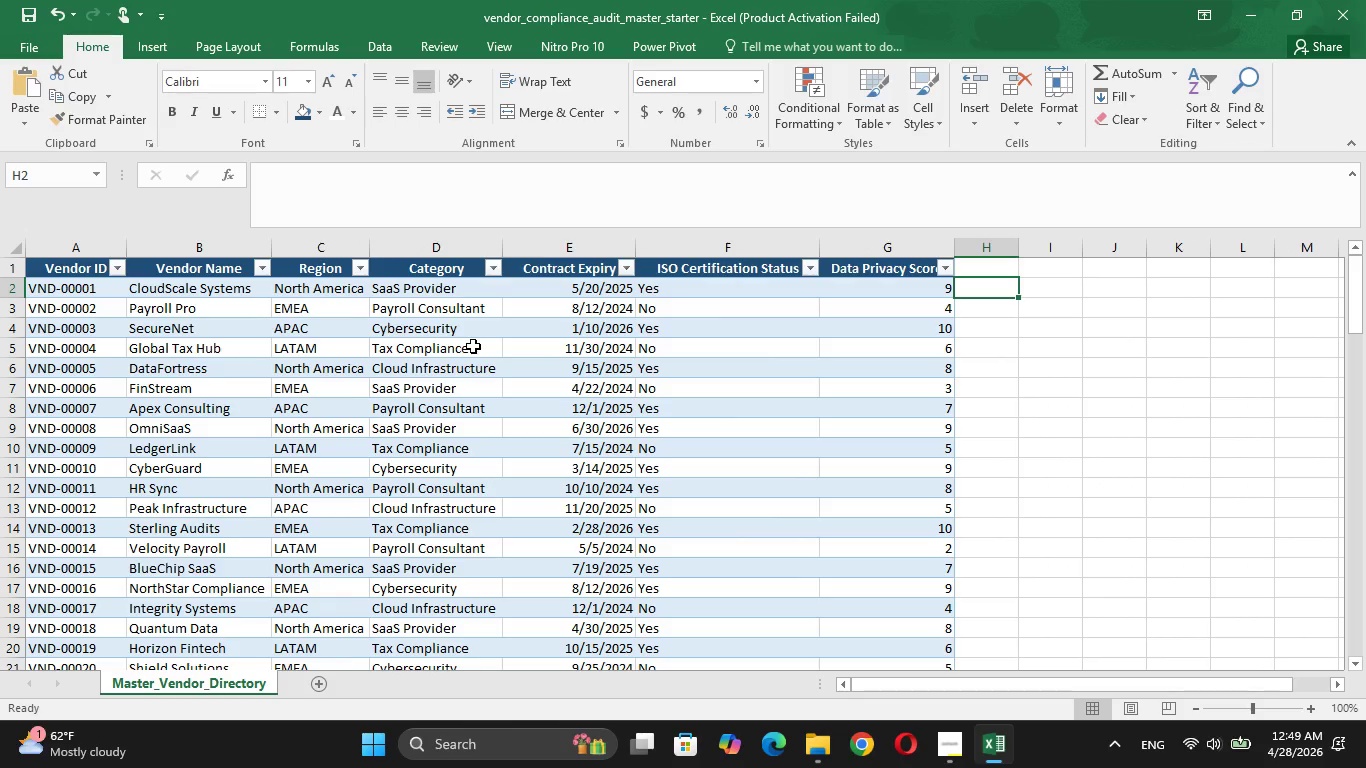 
wait(11.39)
 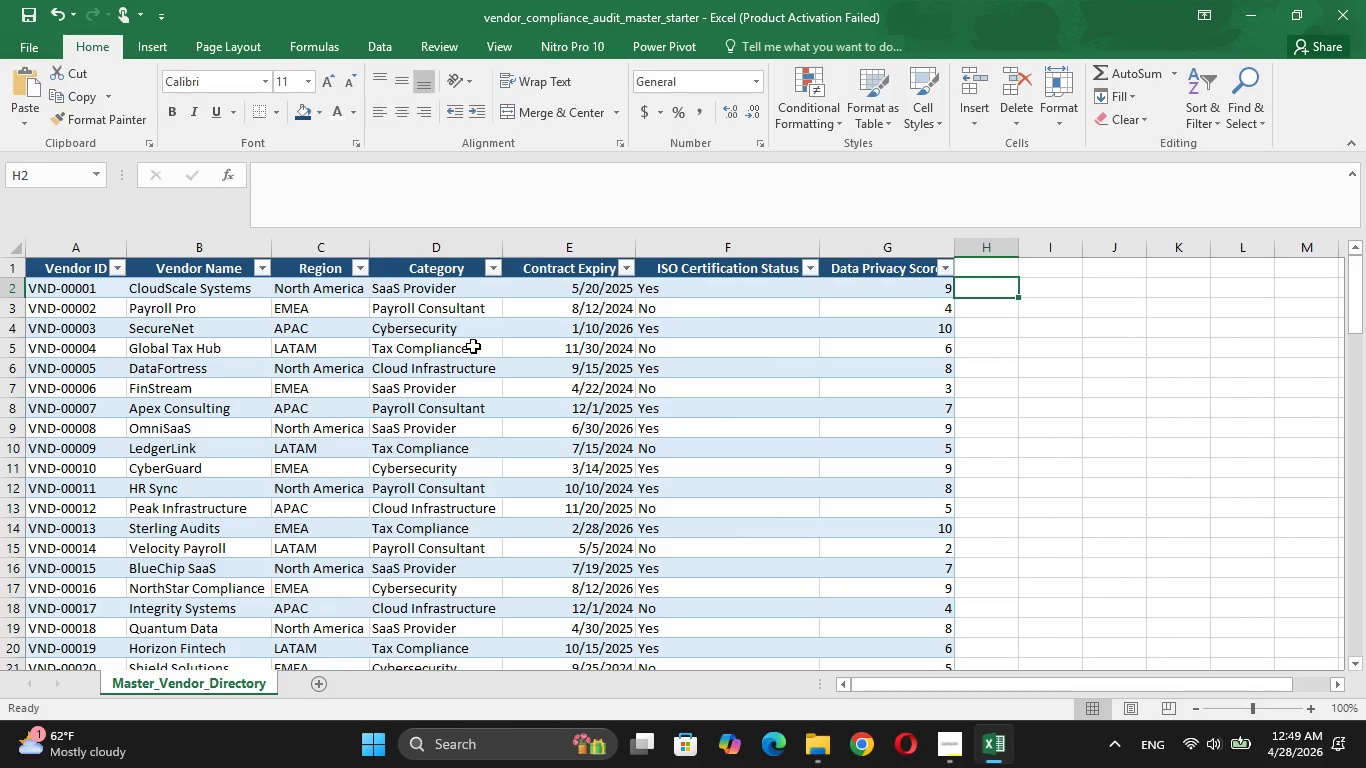 
left_click([79, 293])
 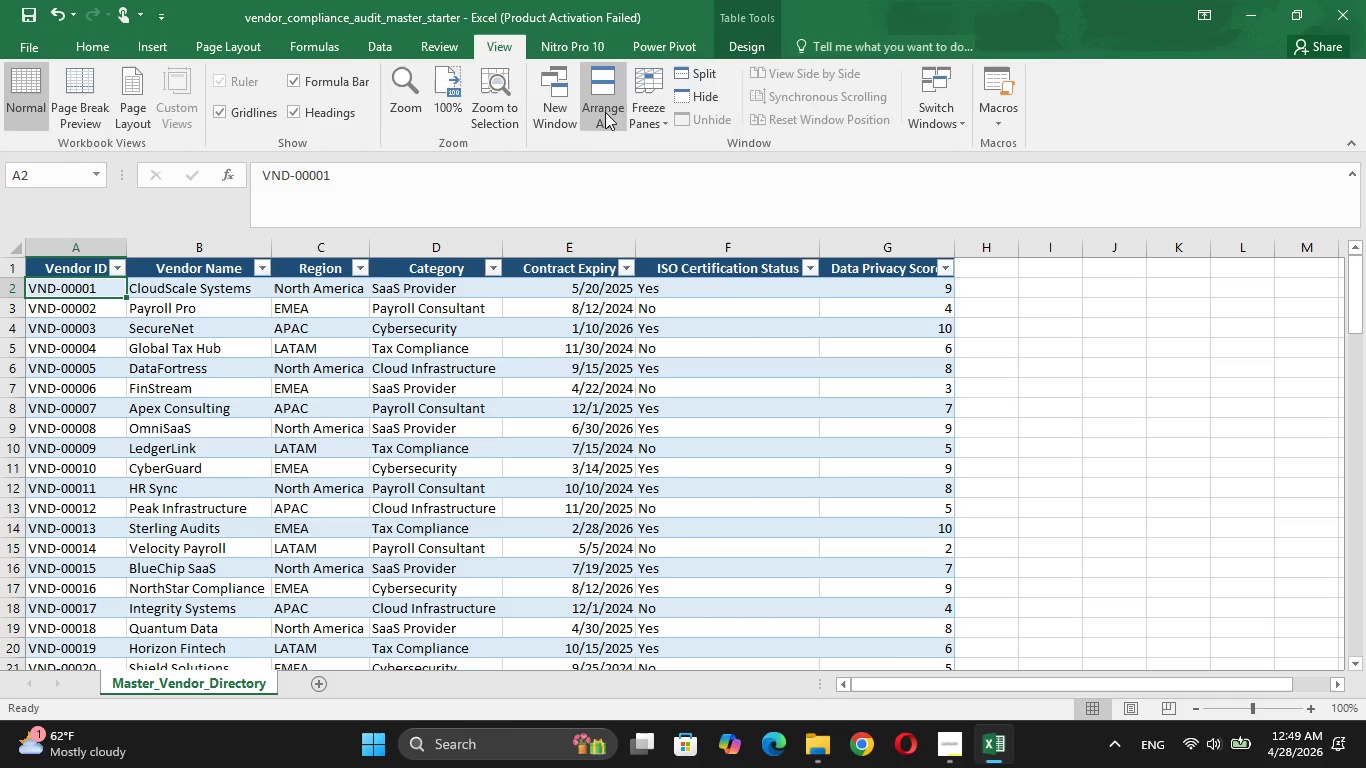 
left_click([658, 90])
 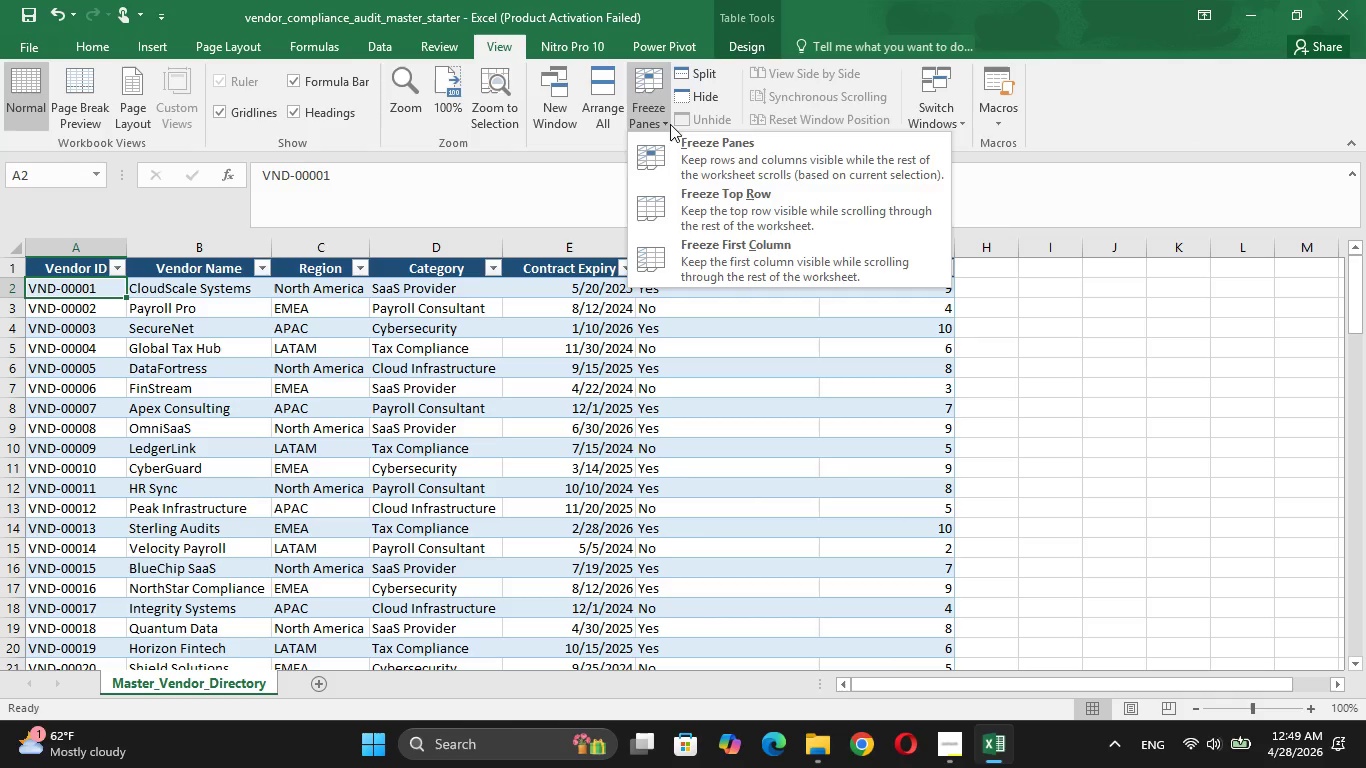 
left_click_drag(start_coordinate=[708, 194], to_coordinate=[713, 199])
 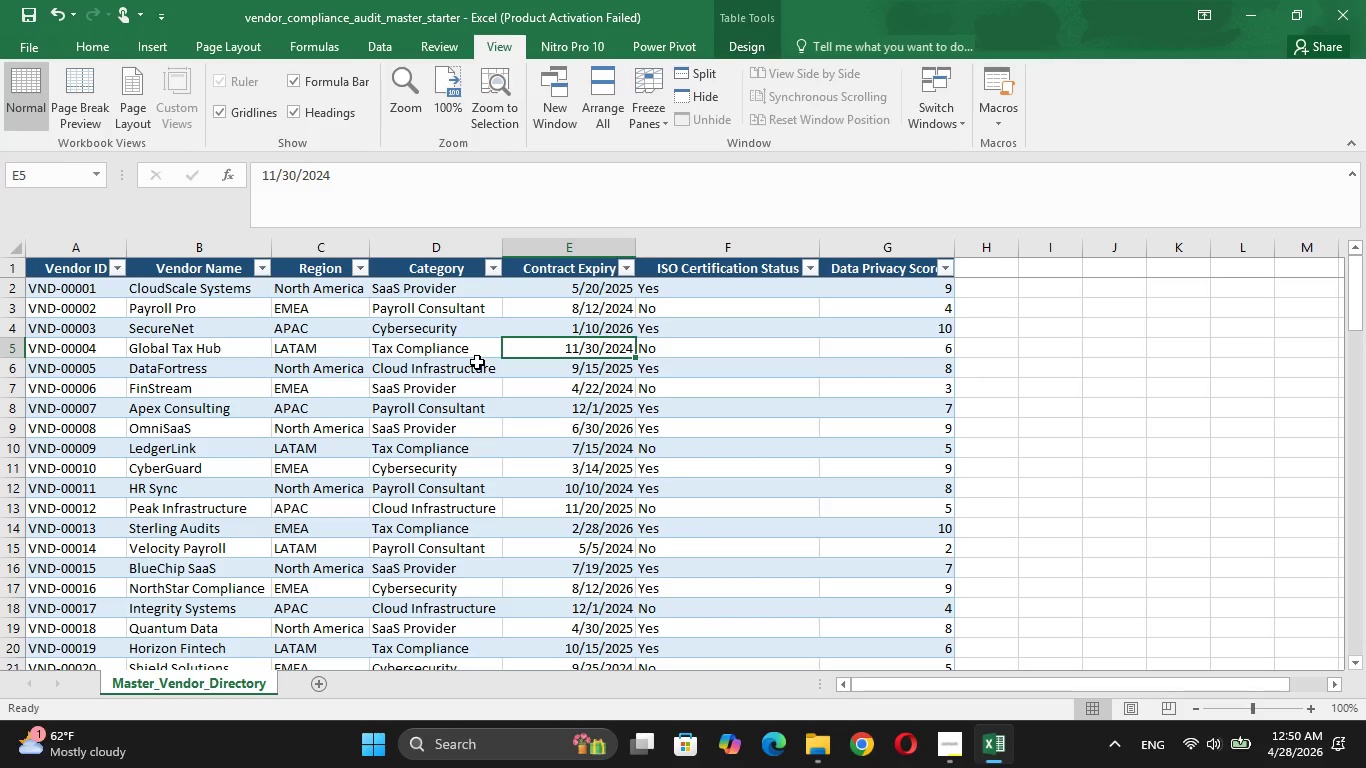 
wait(8.34)
 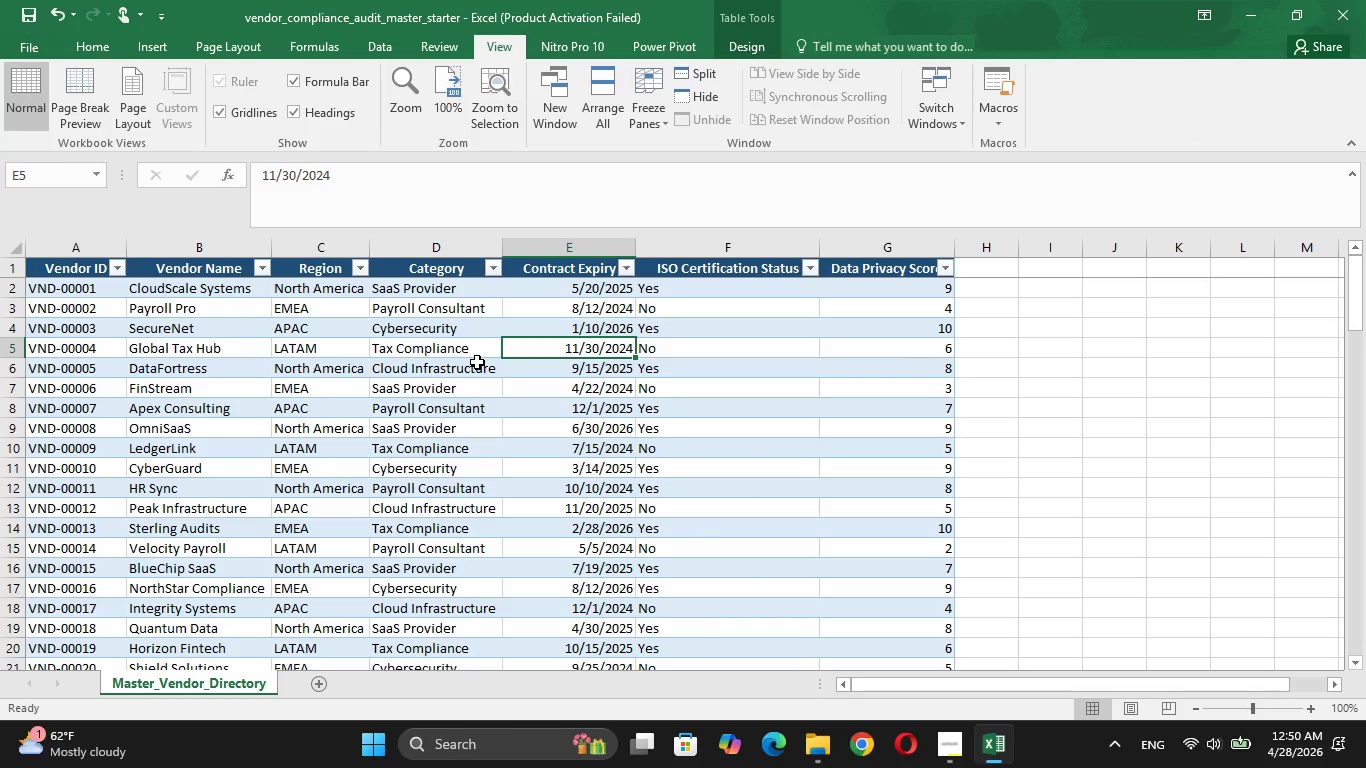 
left_click([318, 292])
 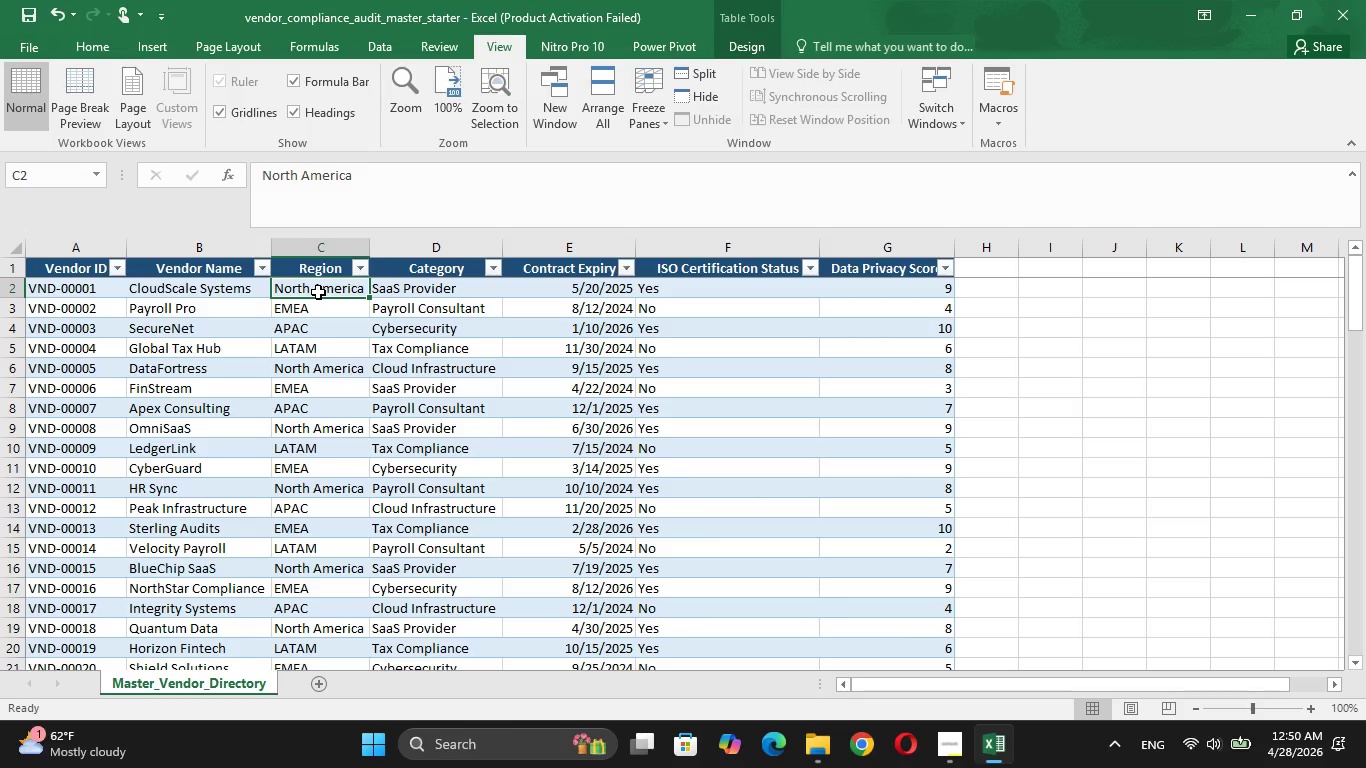 
key(Shift+ArrowDown)
 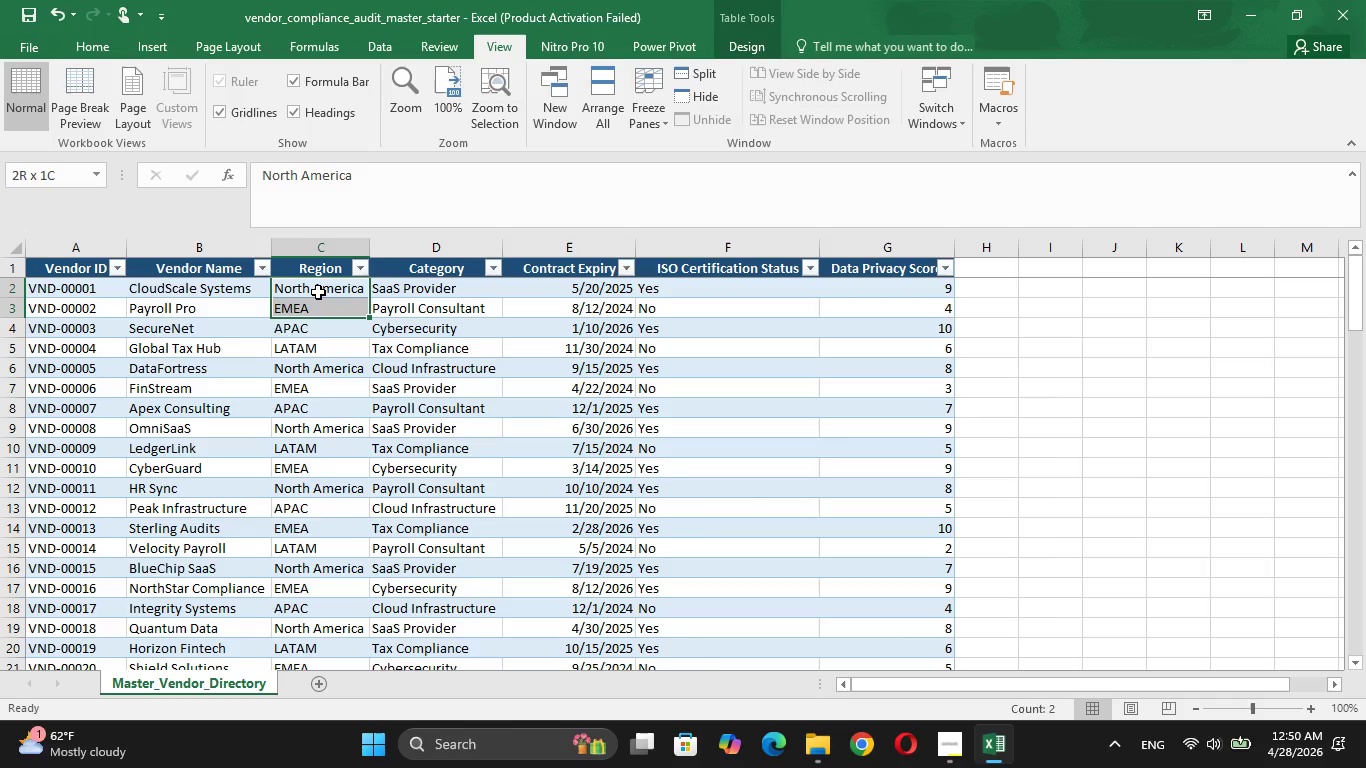 
hold_key(key=ArrowDown, duration=0.97)
 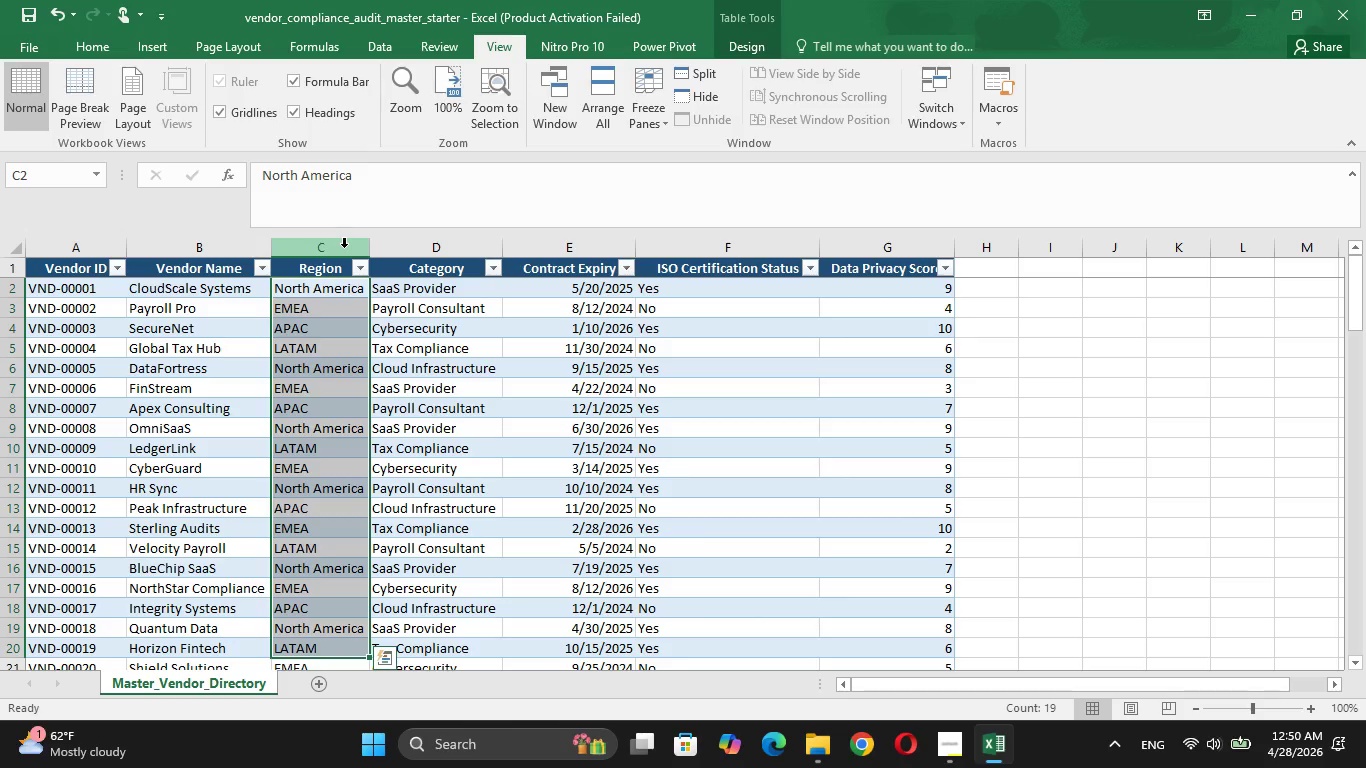 
key(Shift+ArrowDown)
 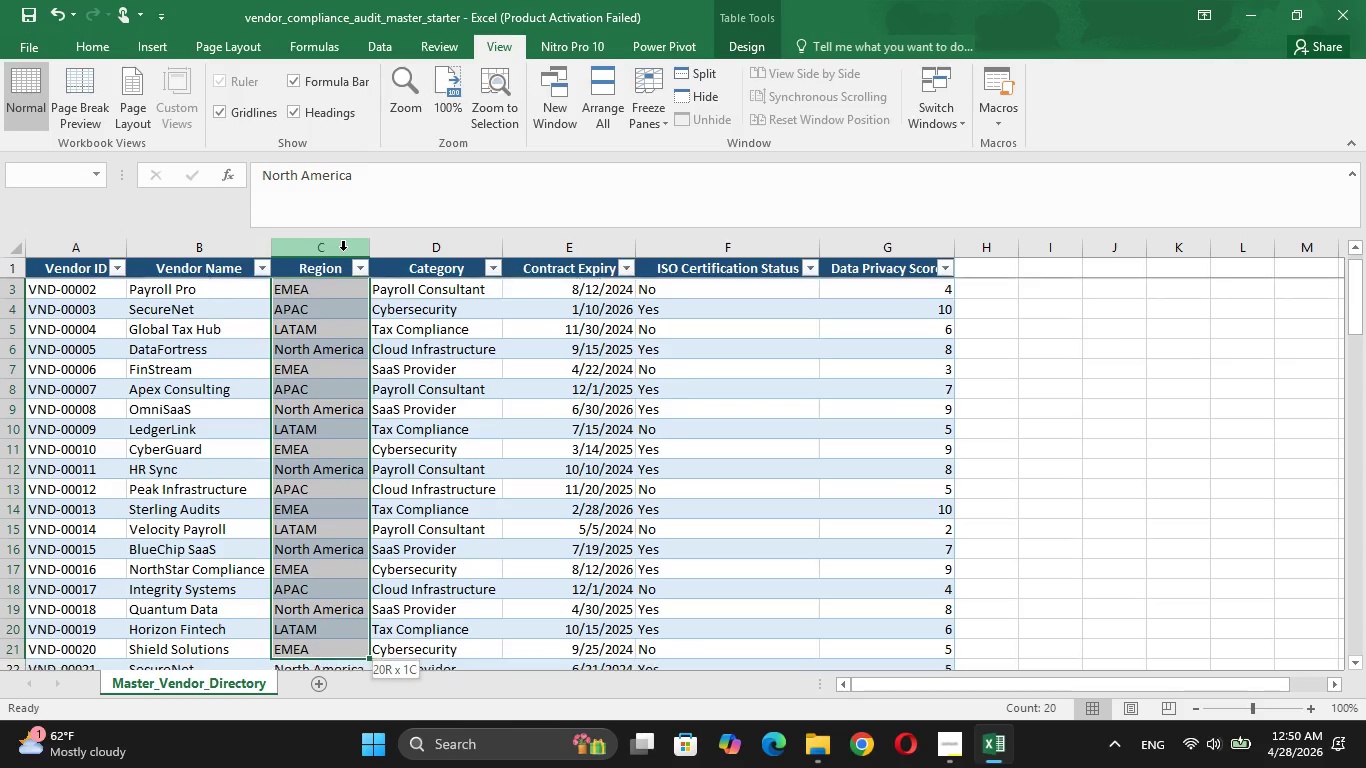 
key(Shift+ArrowDown)
 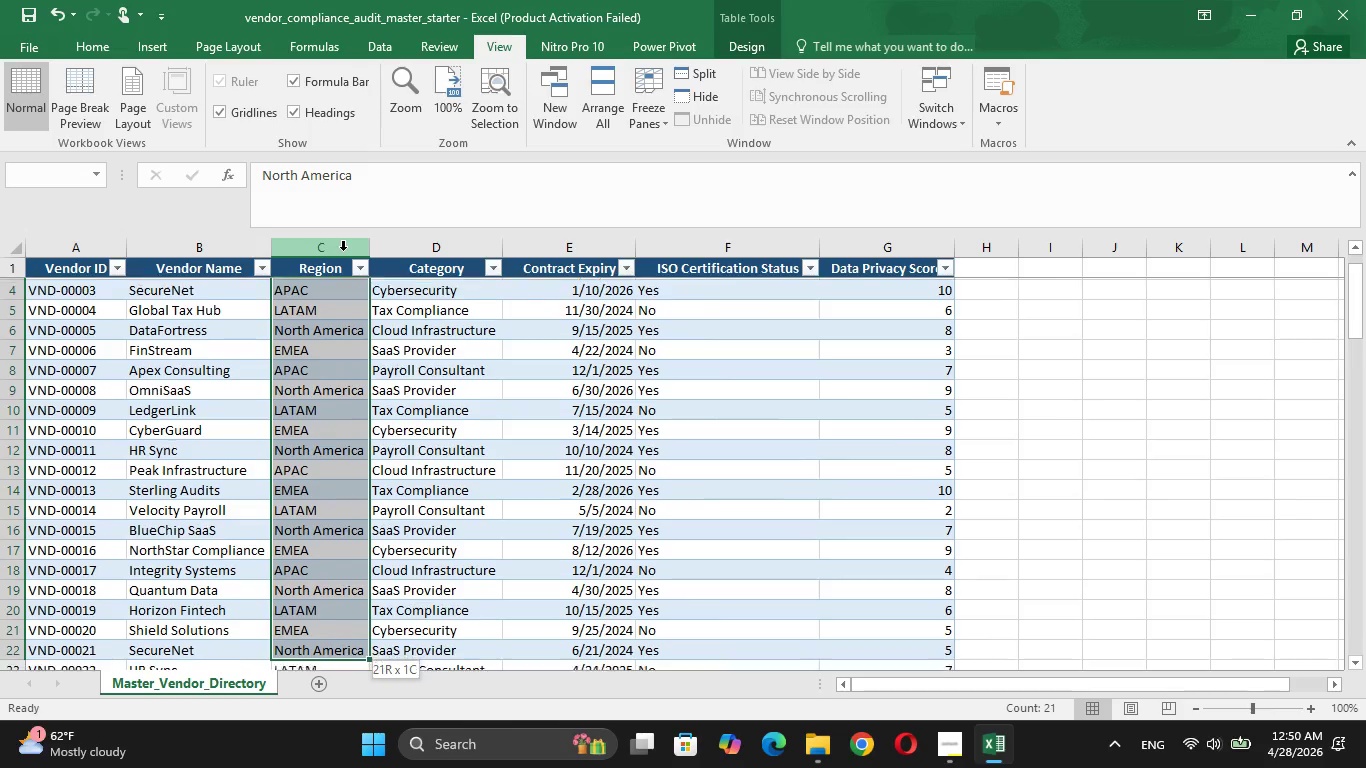 
hold_key(key=ArrowDown, duration=0.56)
 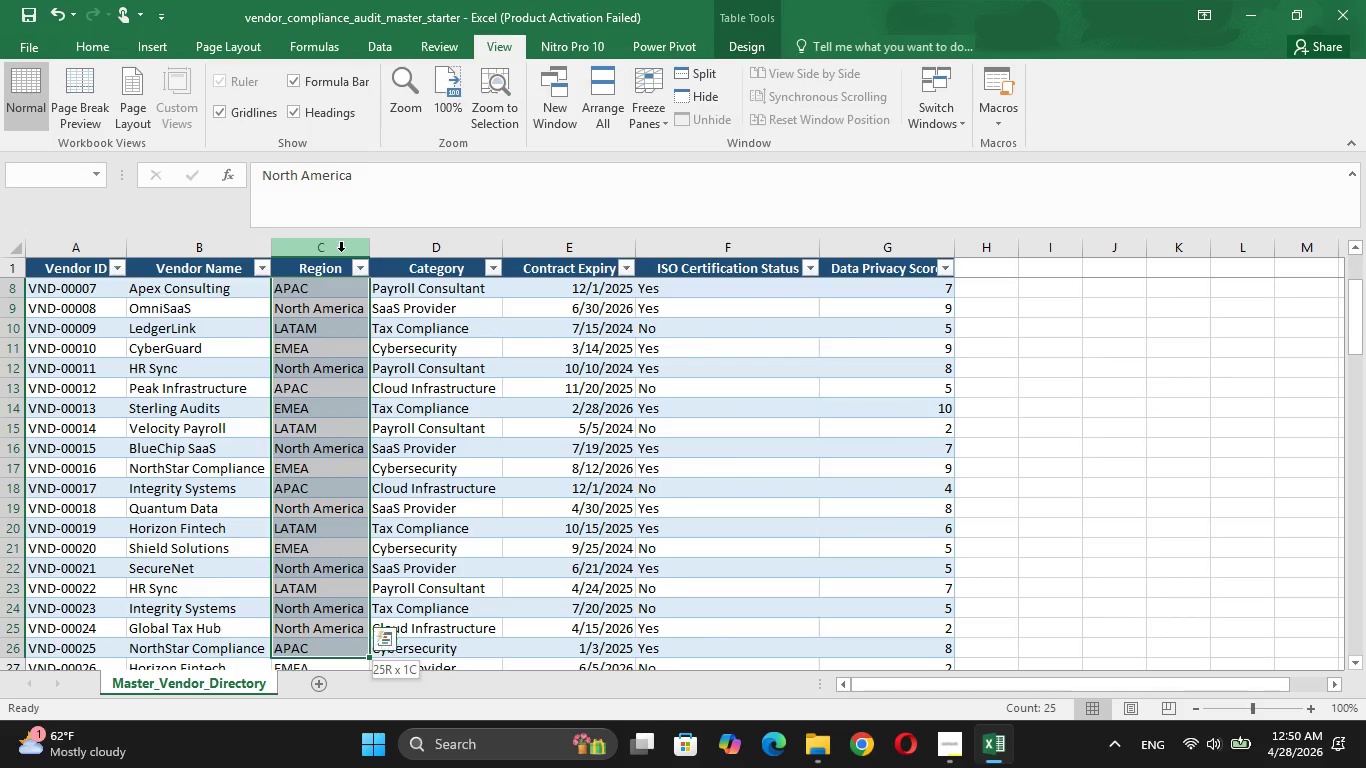 
key(Shift+ArrowDown)
 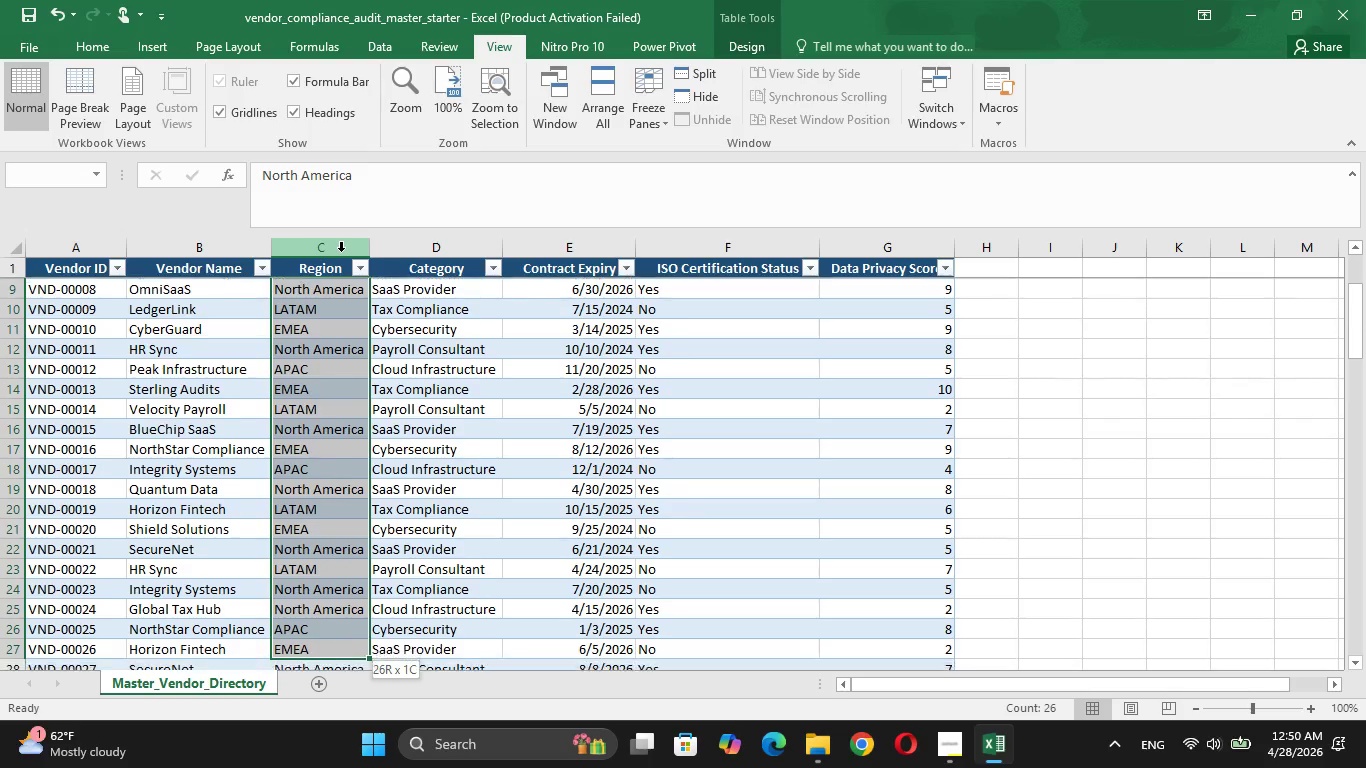 
key(Shift+ArrowDown)
 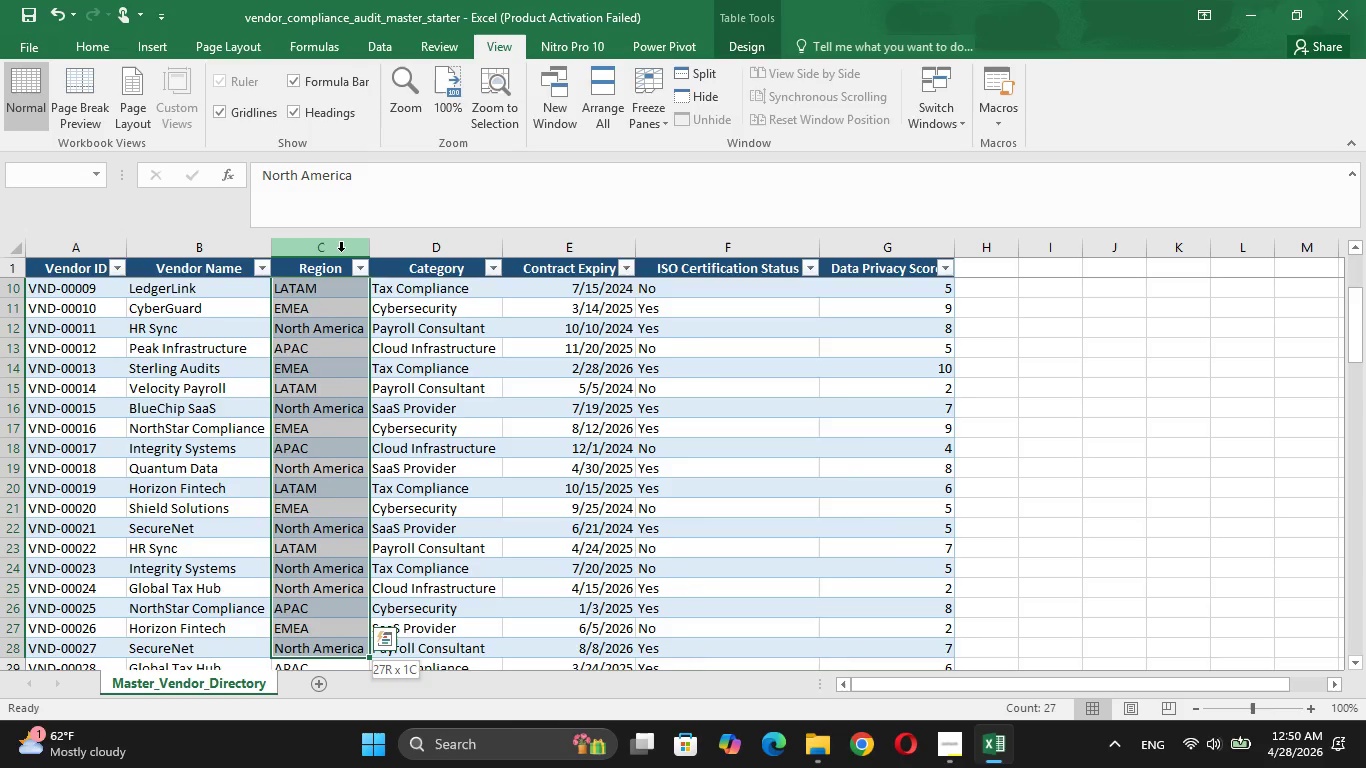 
key(Shift+ArrowDown)
 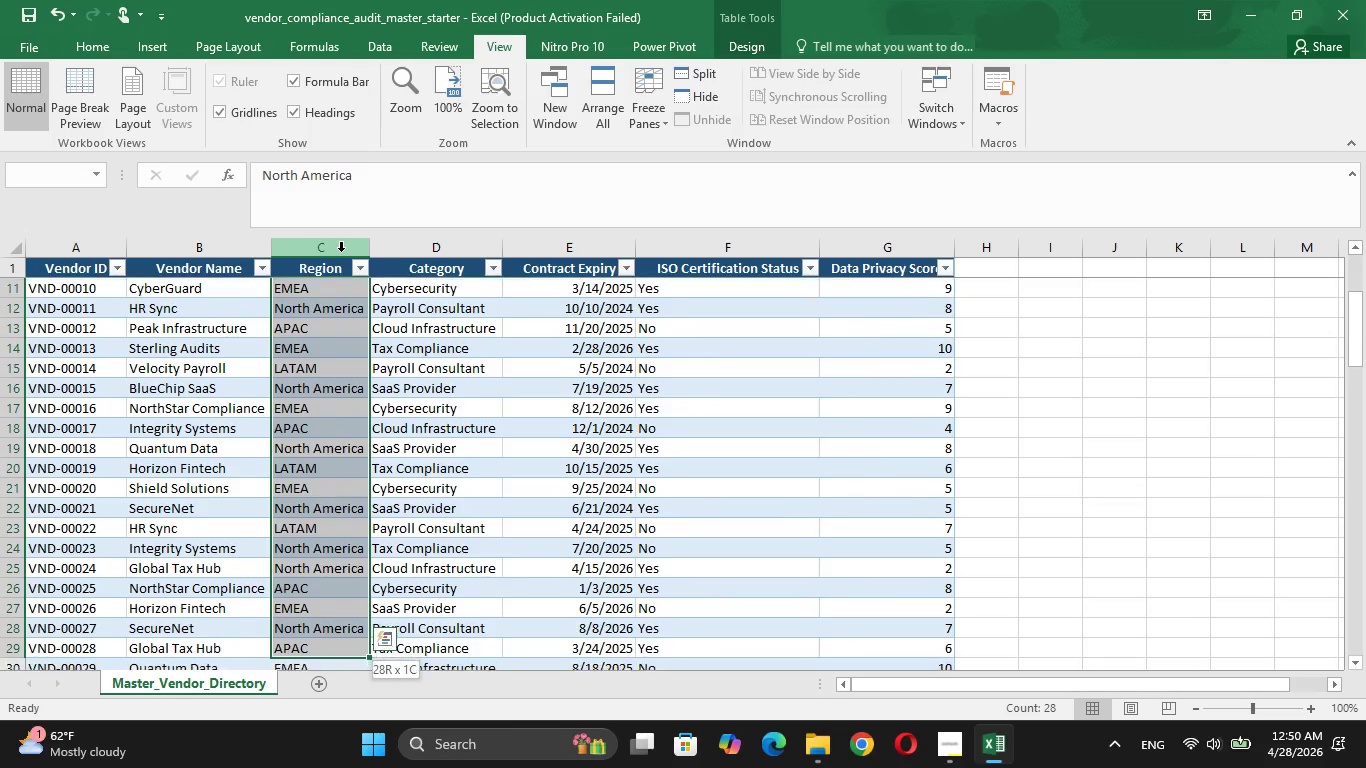 
key(Shift+ArrowDown)
 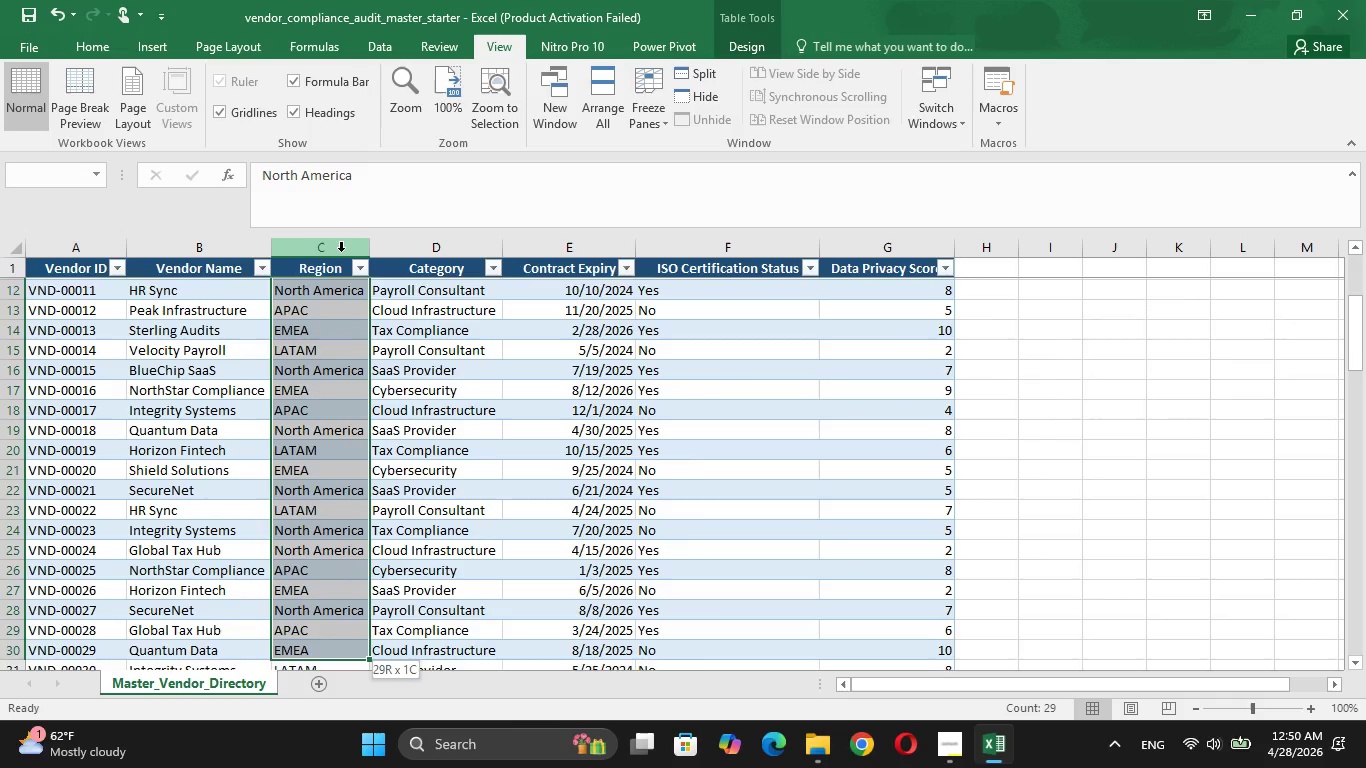 
key(Shift+ArrowDown)
 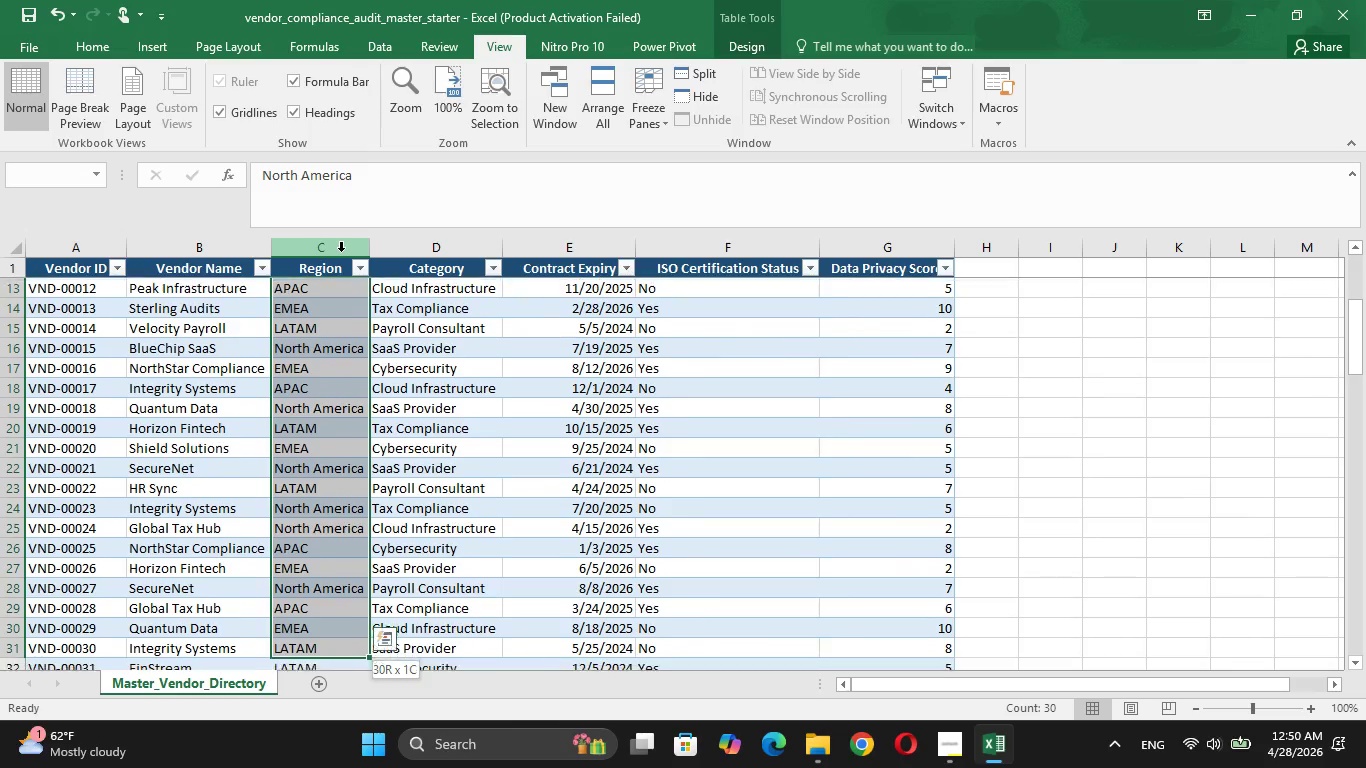 
hold_key(key=ArrowDown, duration=0.34)
 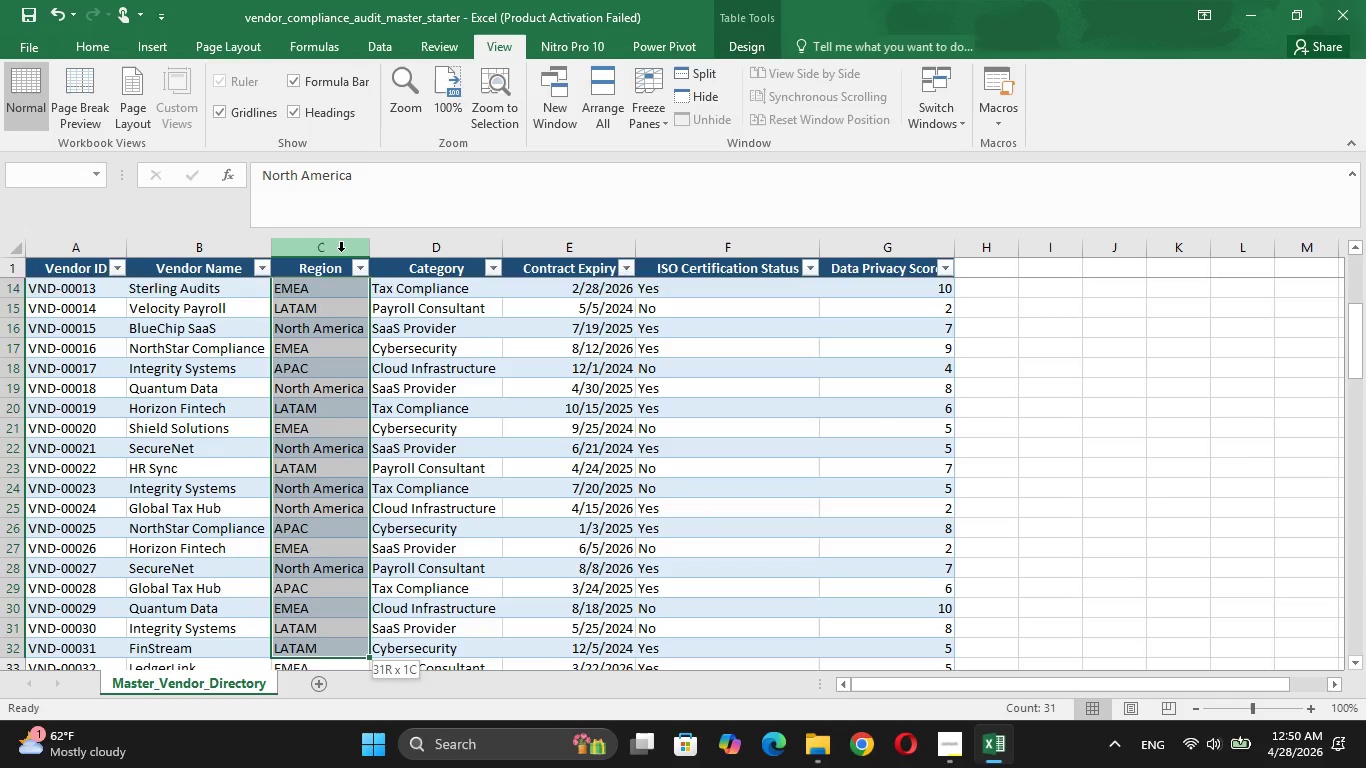 
hold_key(key=ArrowDown, duration=0.91)
 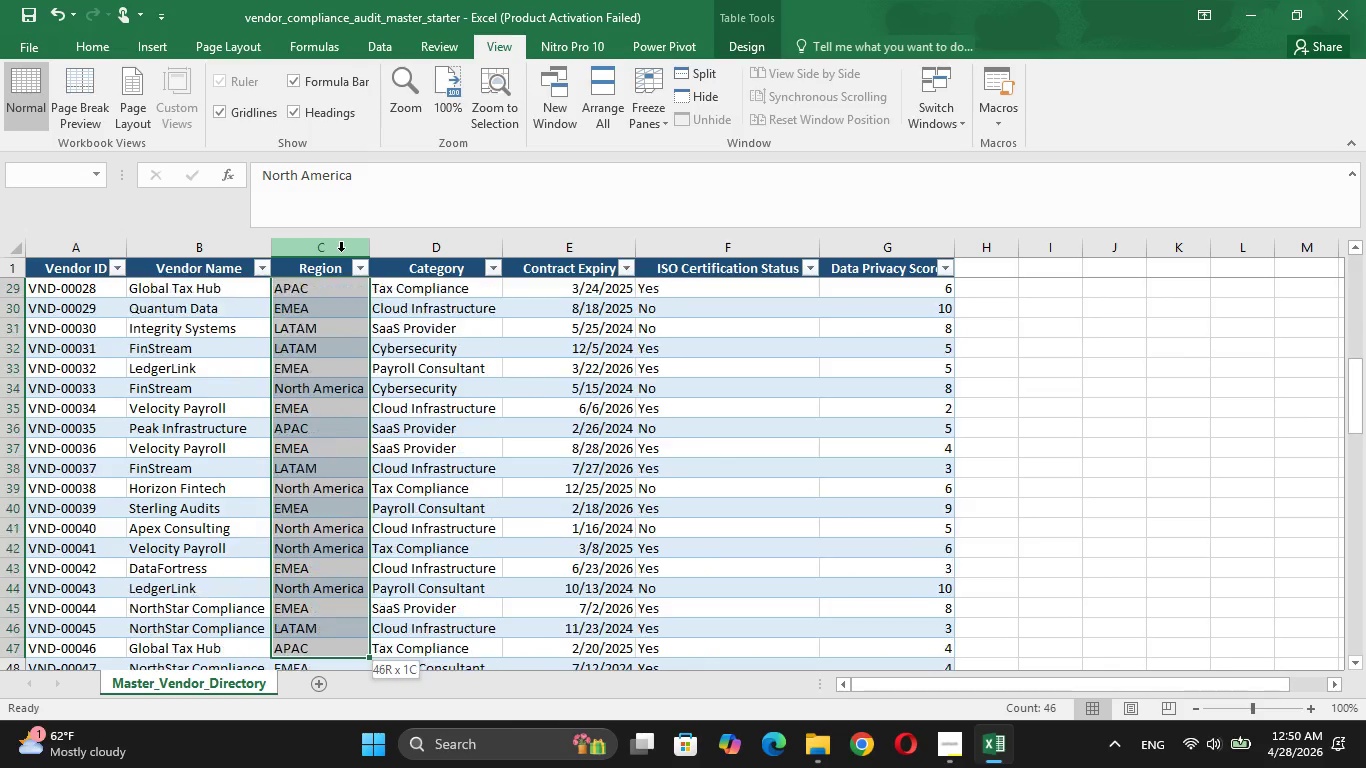 
key(Shift+ArrowDown)
 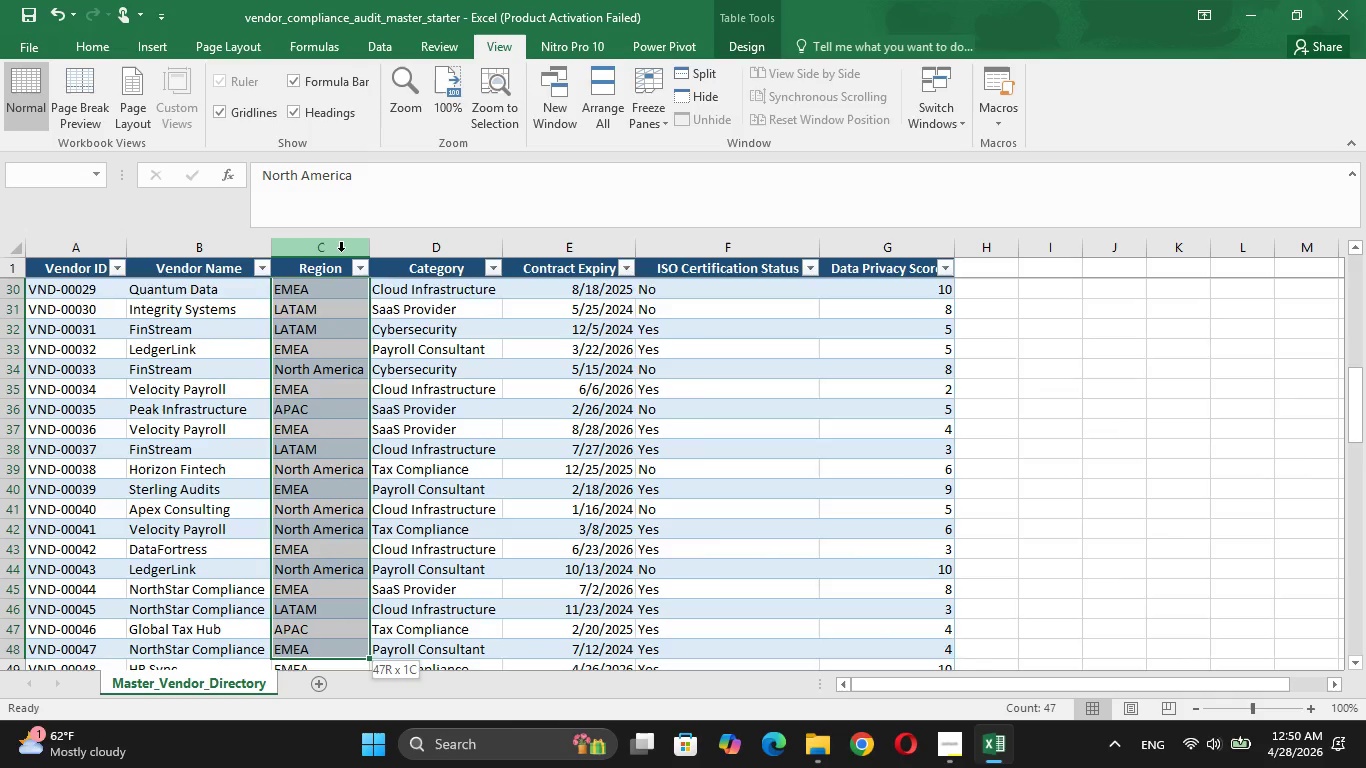 
hold_key(key=ArrowDown, duration=0.86)
 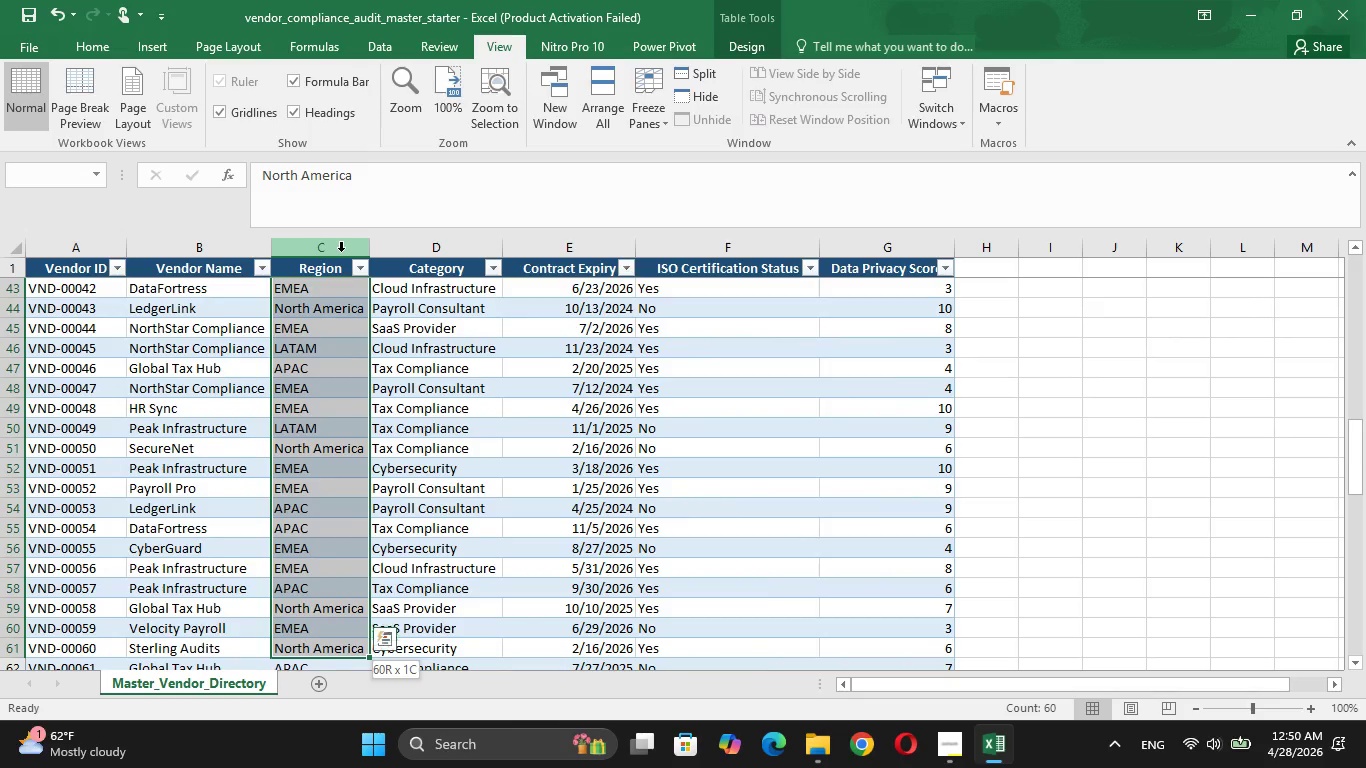 
hold_key(key=ArrowDown, duration=0.84)
 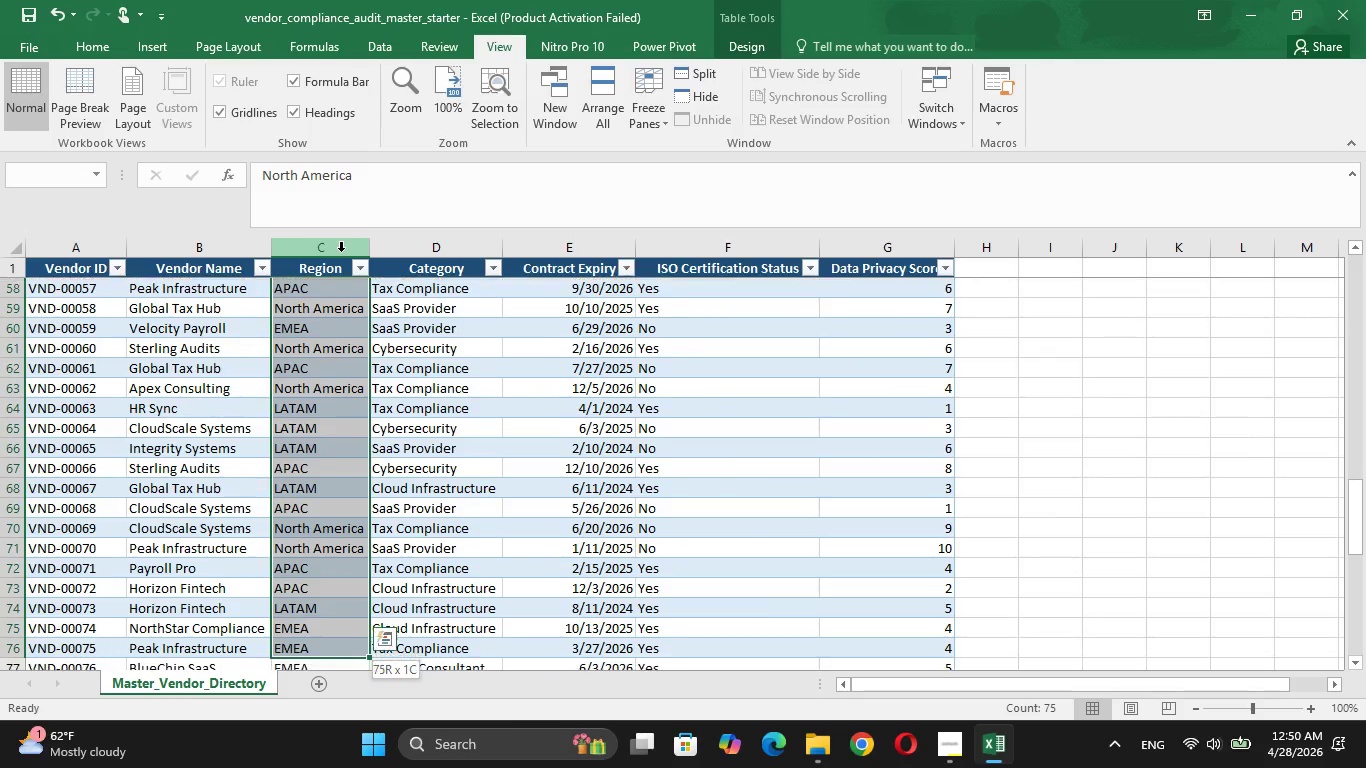 
hold_key(key=ArrowDown, duration=1.09)
 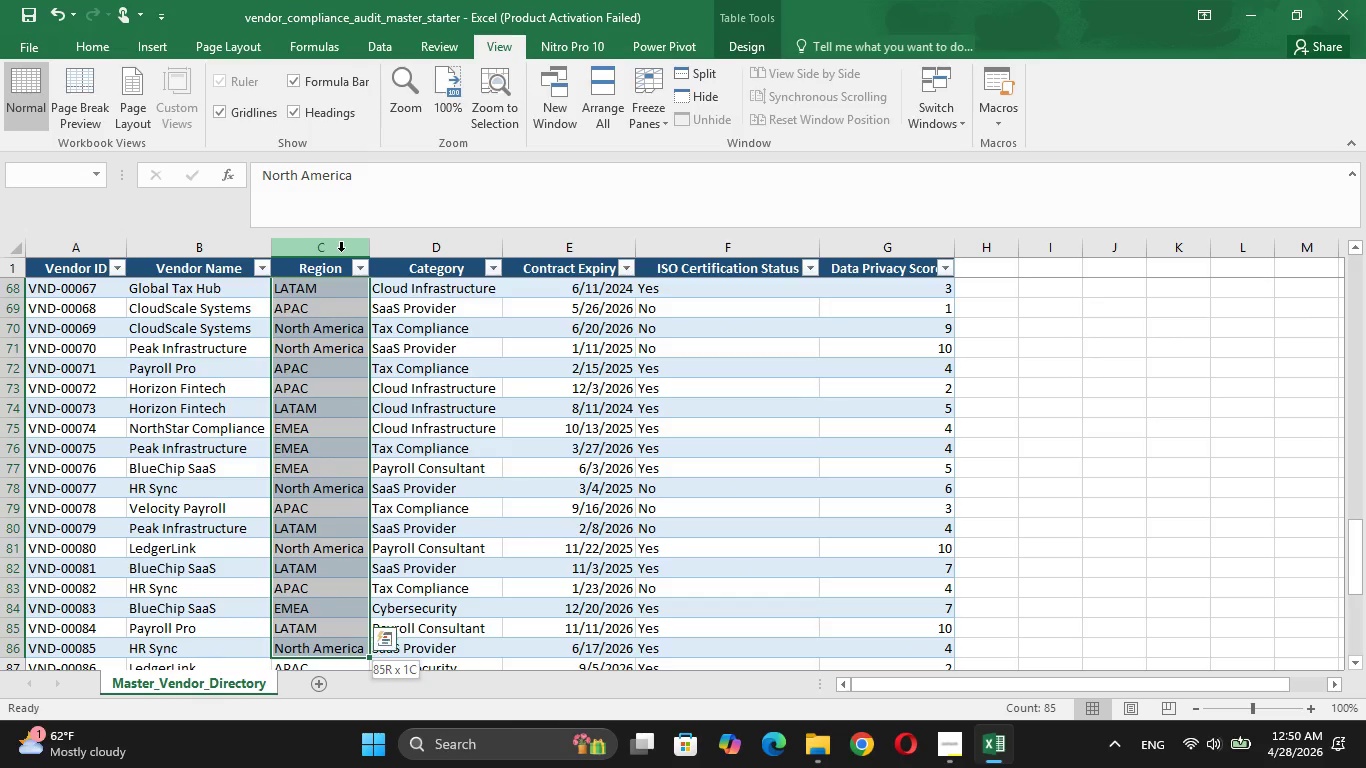 
key(Shift+ArrowDown)
 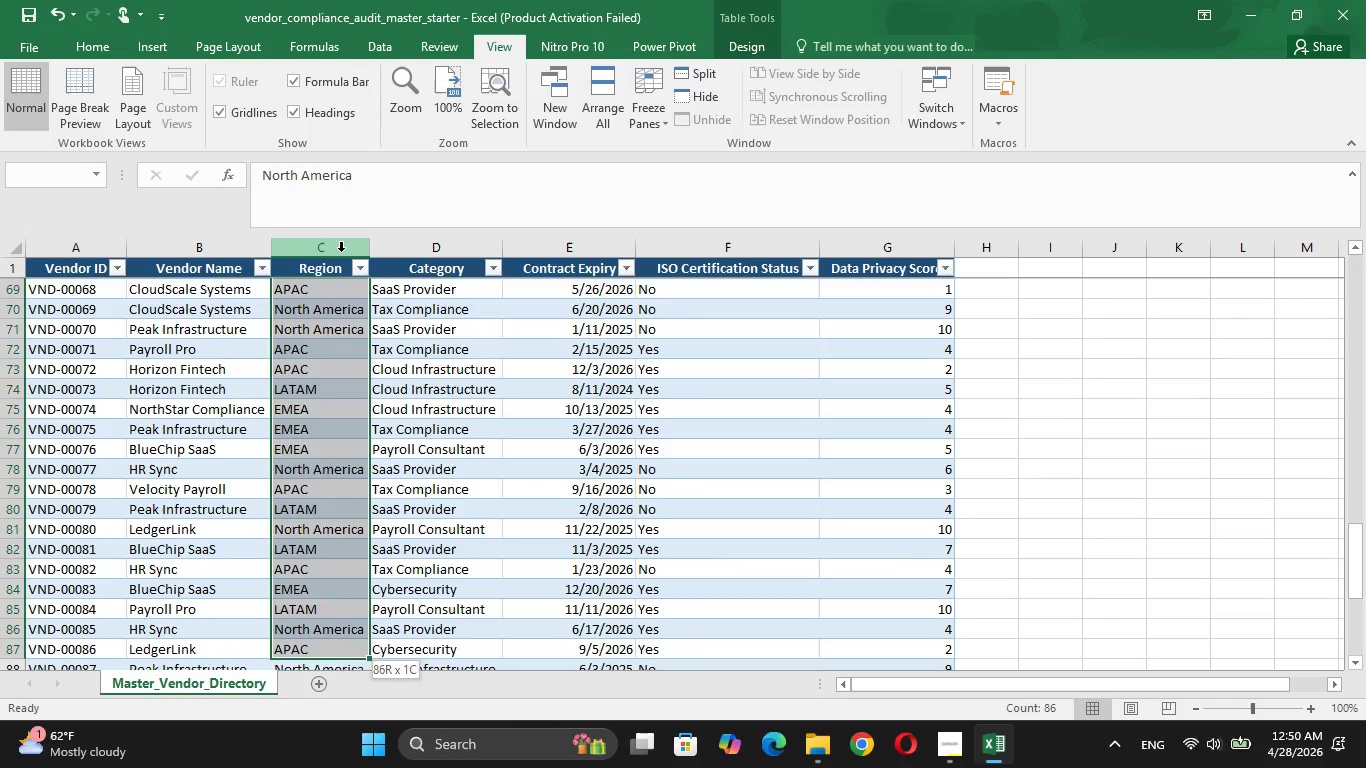 
key(Shift+ArrowDown)
 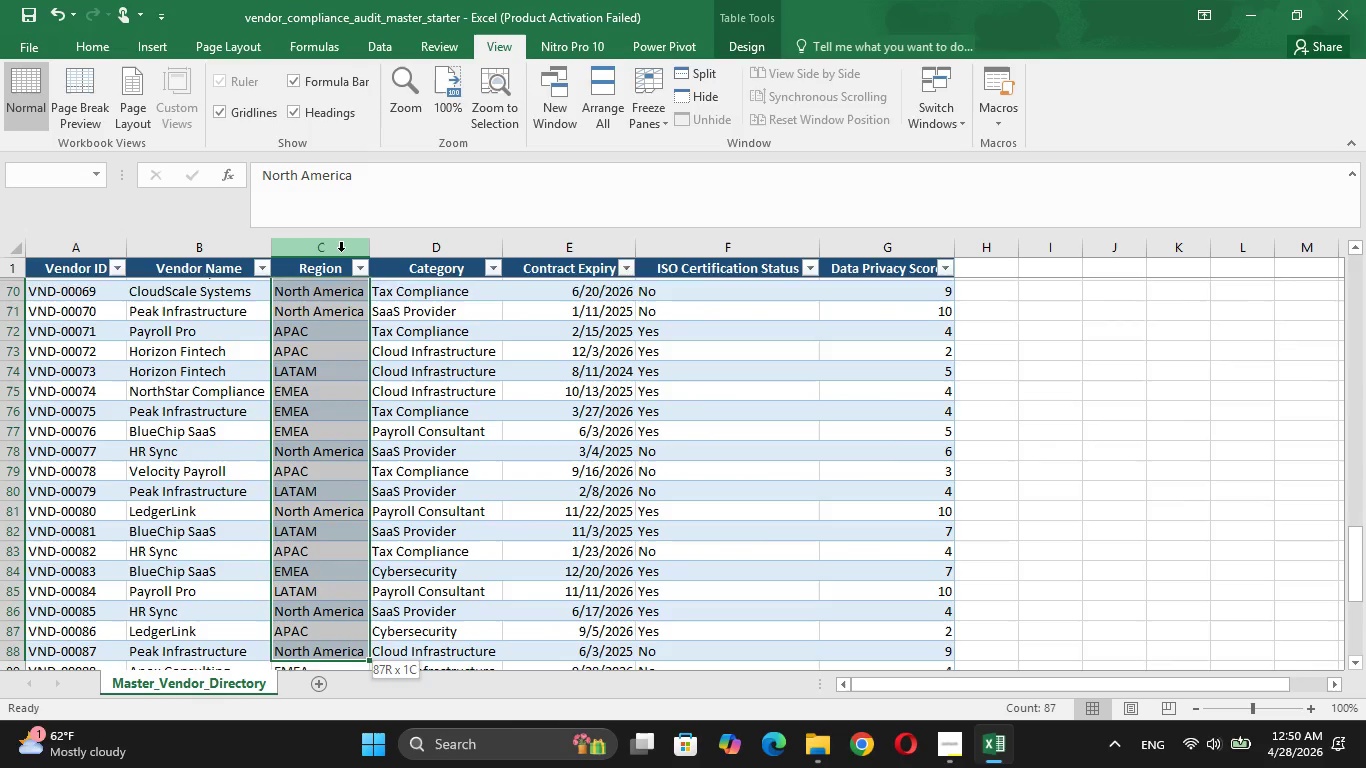 
hold_key(key=ArrowDown, duration=0.88)
 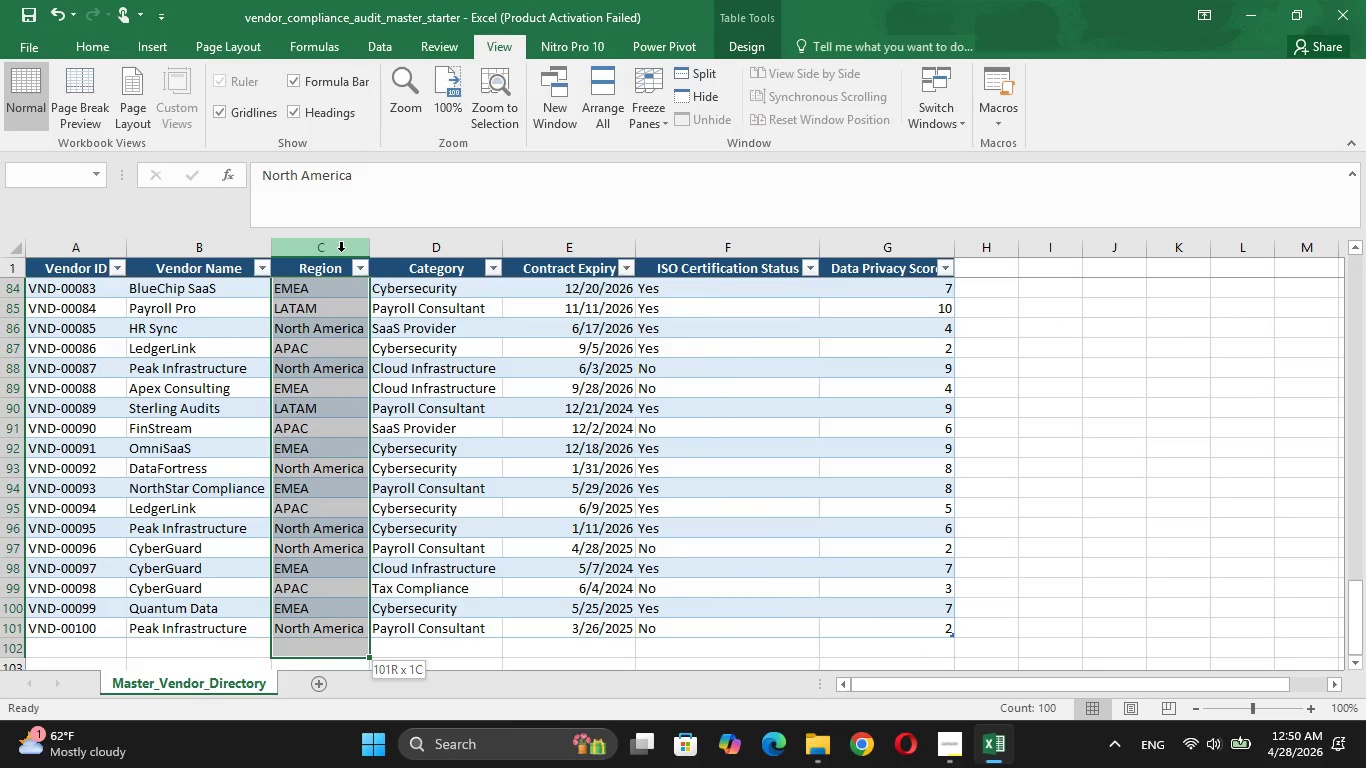 
key(Shift+ArrowDown)
 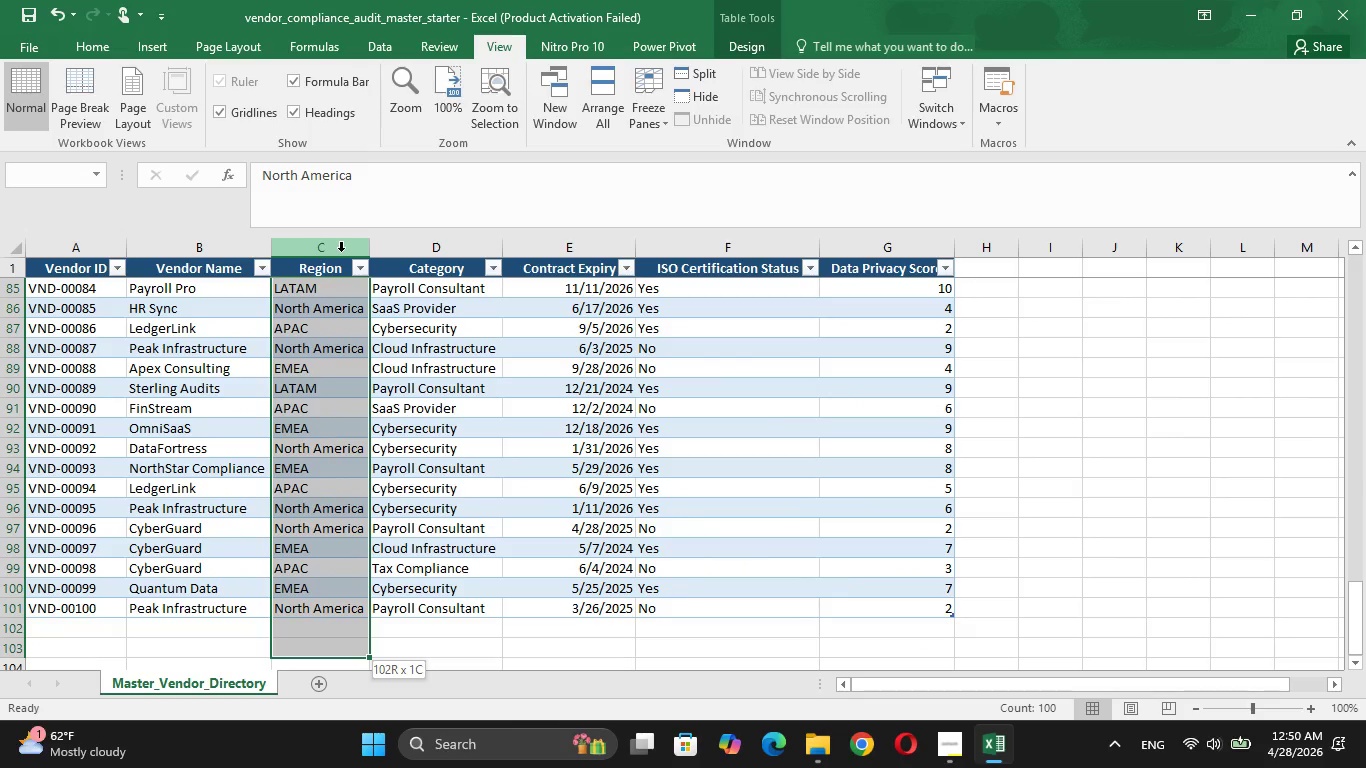 
key(Shift+ArrowUp)
 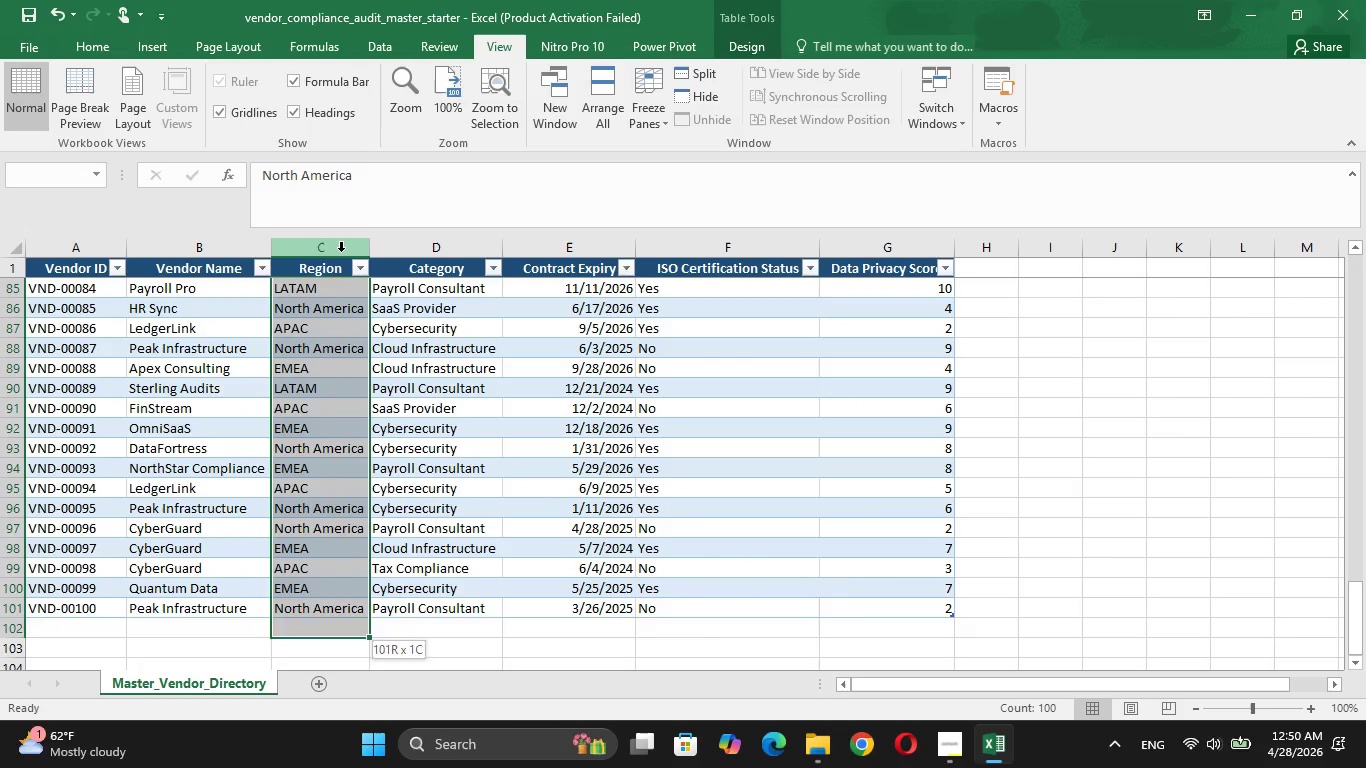 
key(Shift+ArrowUp)
 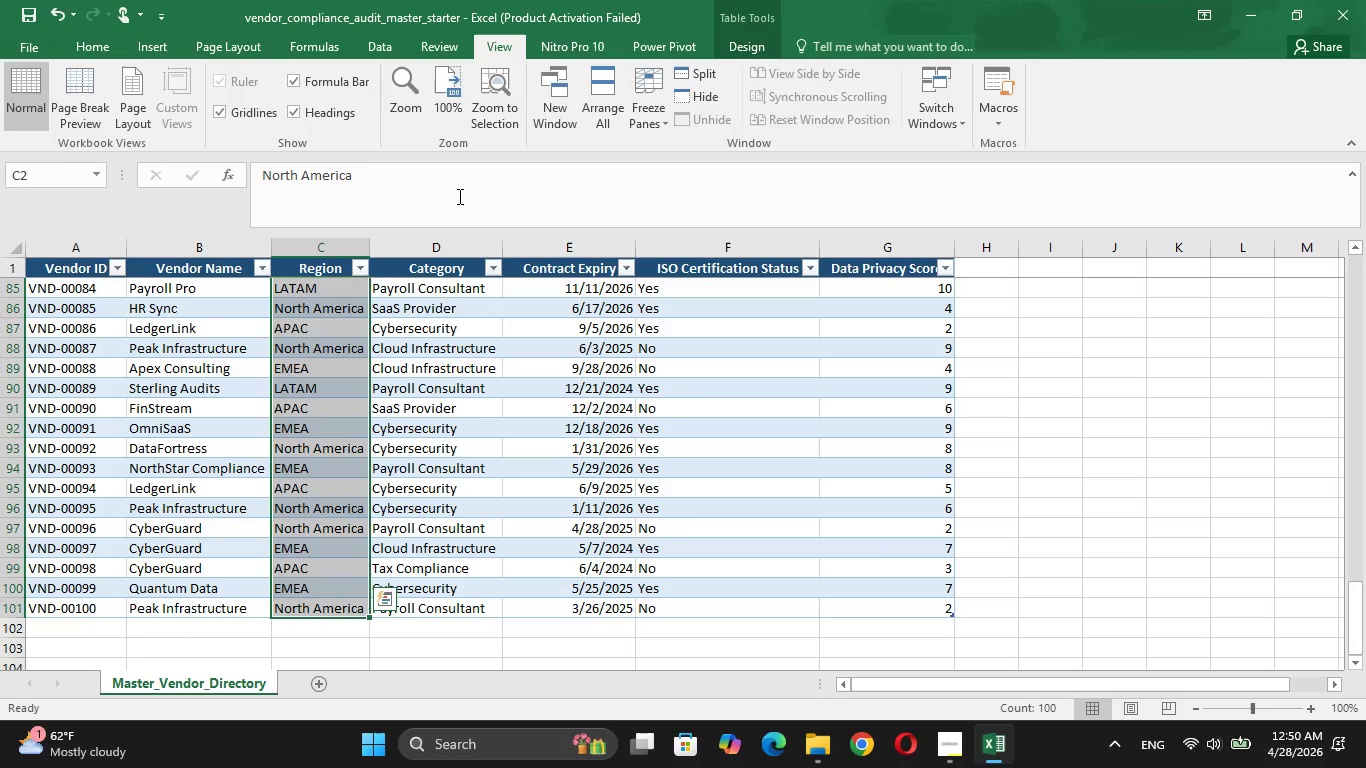 
wait(5.22)
 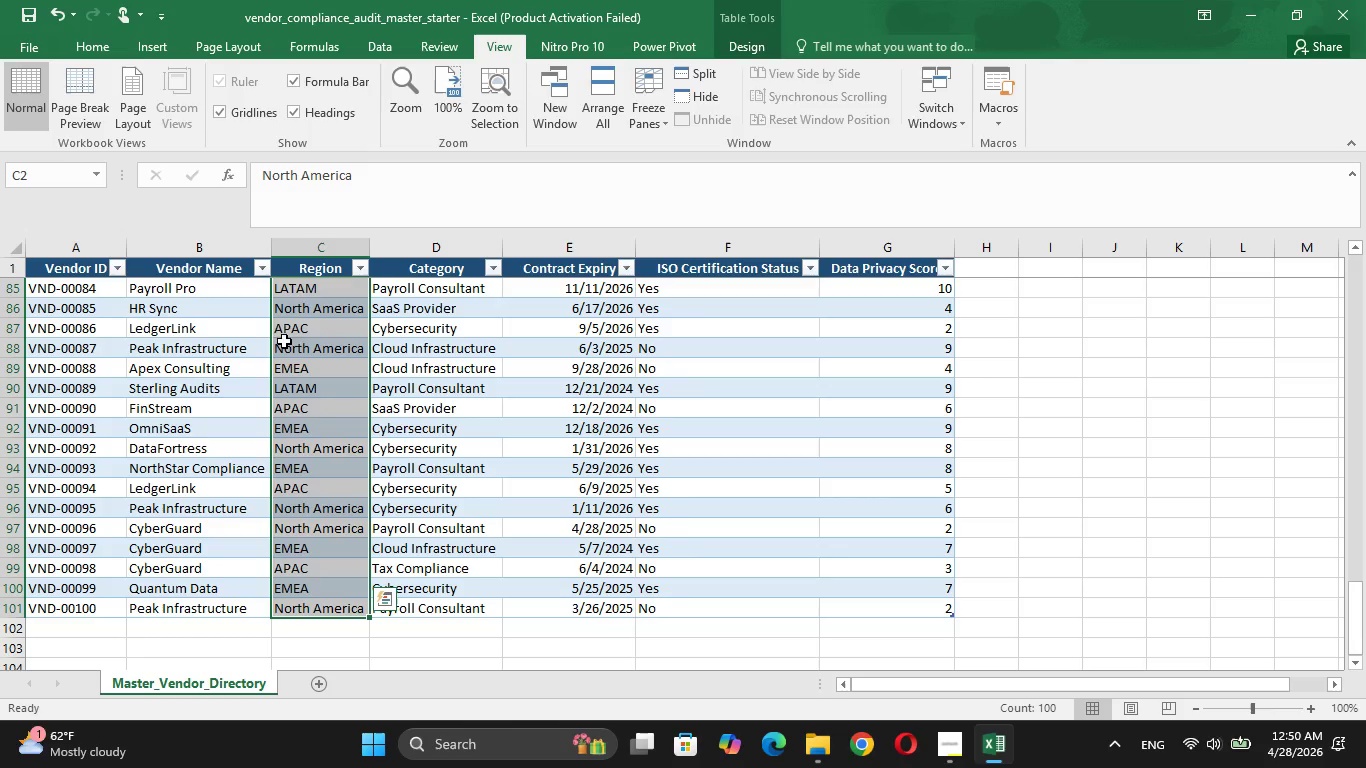 
left_click([384, 45])
 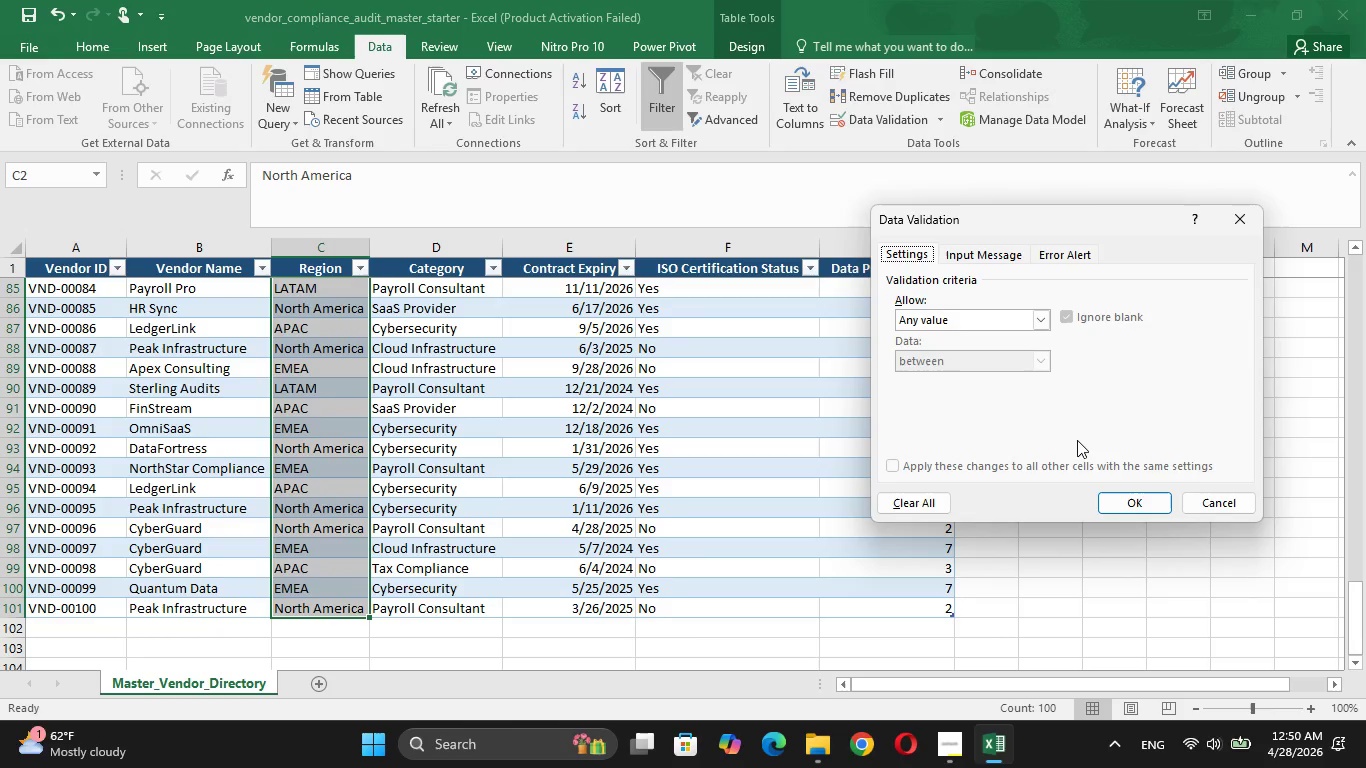 
wait(6.22)
 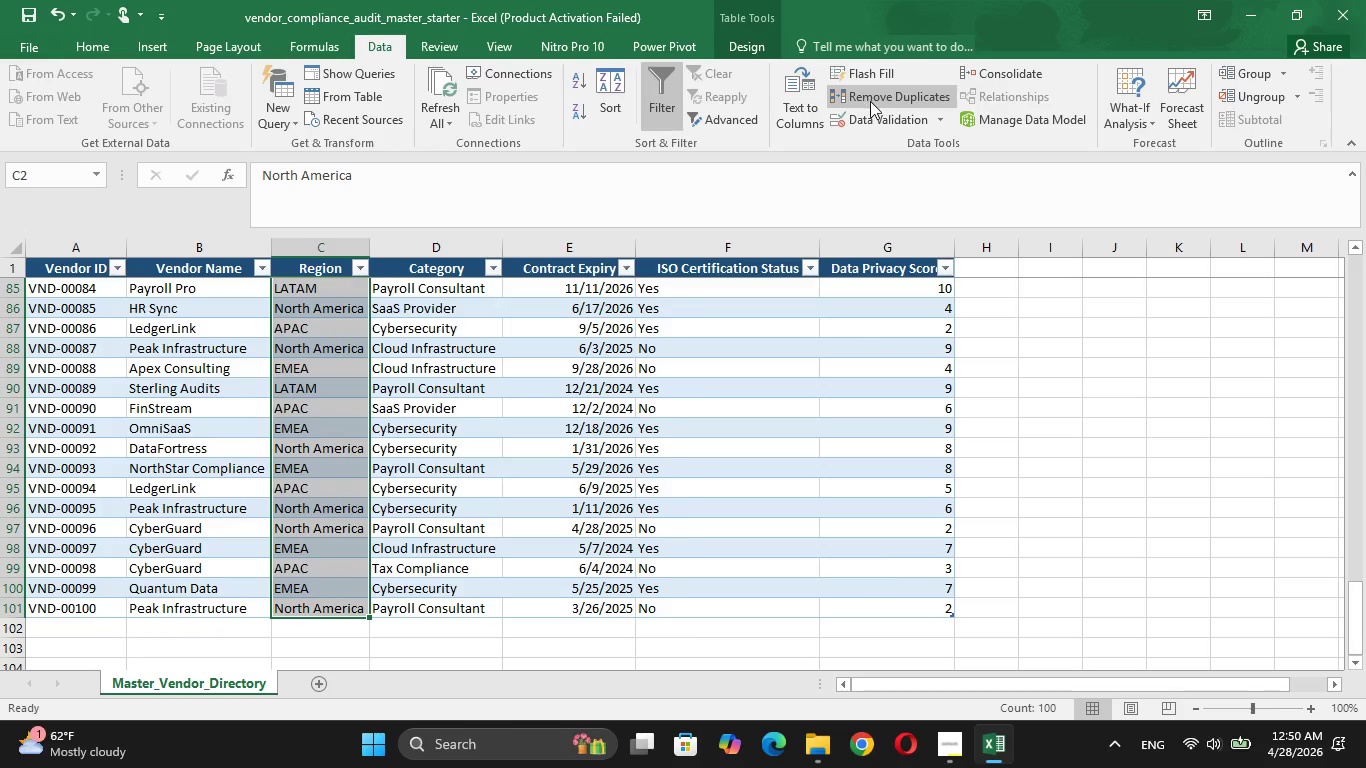 
left_click([1032, 322])
 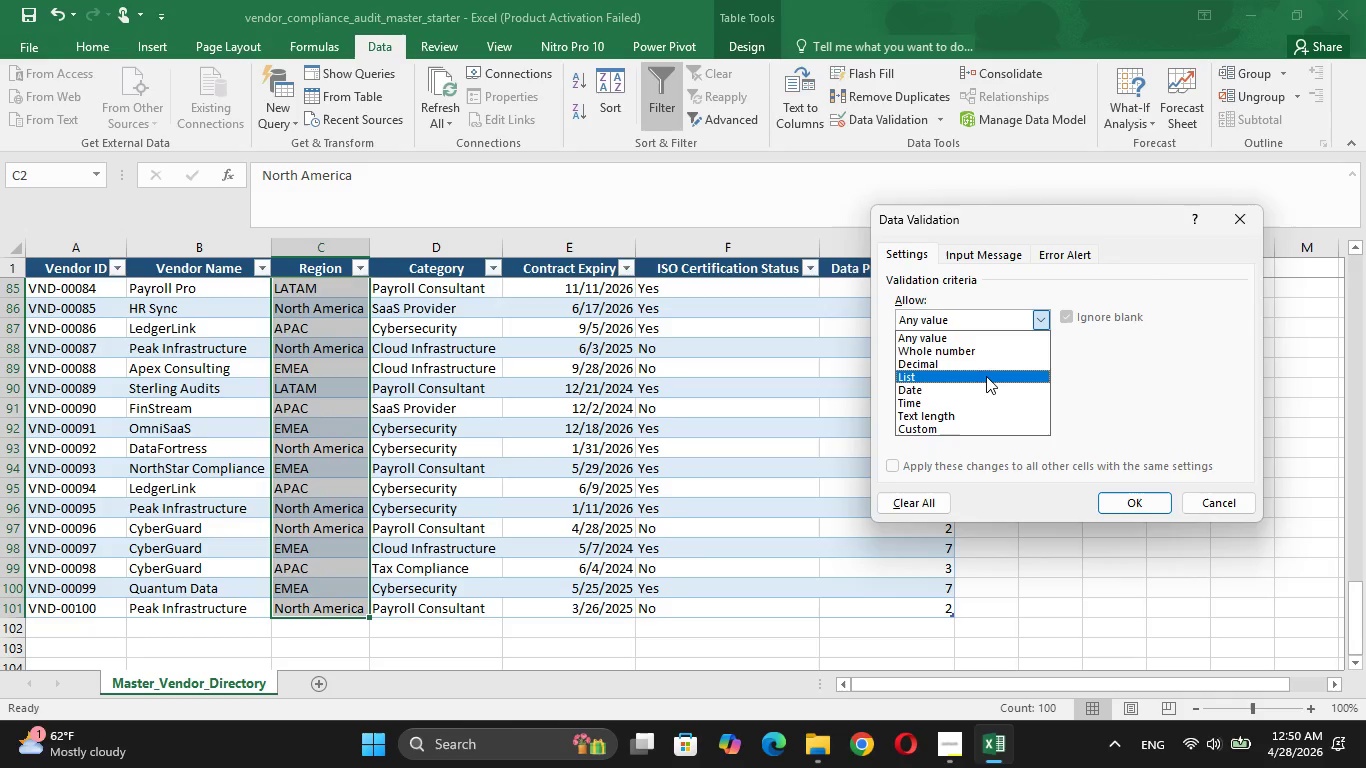 
left_click([986, 376])
 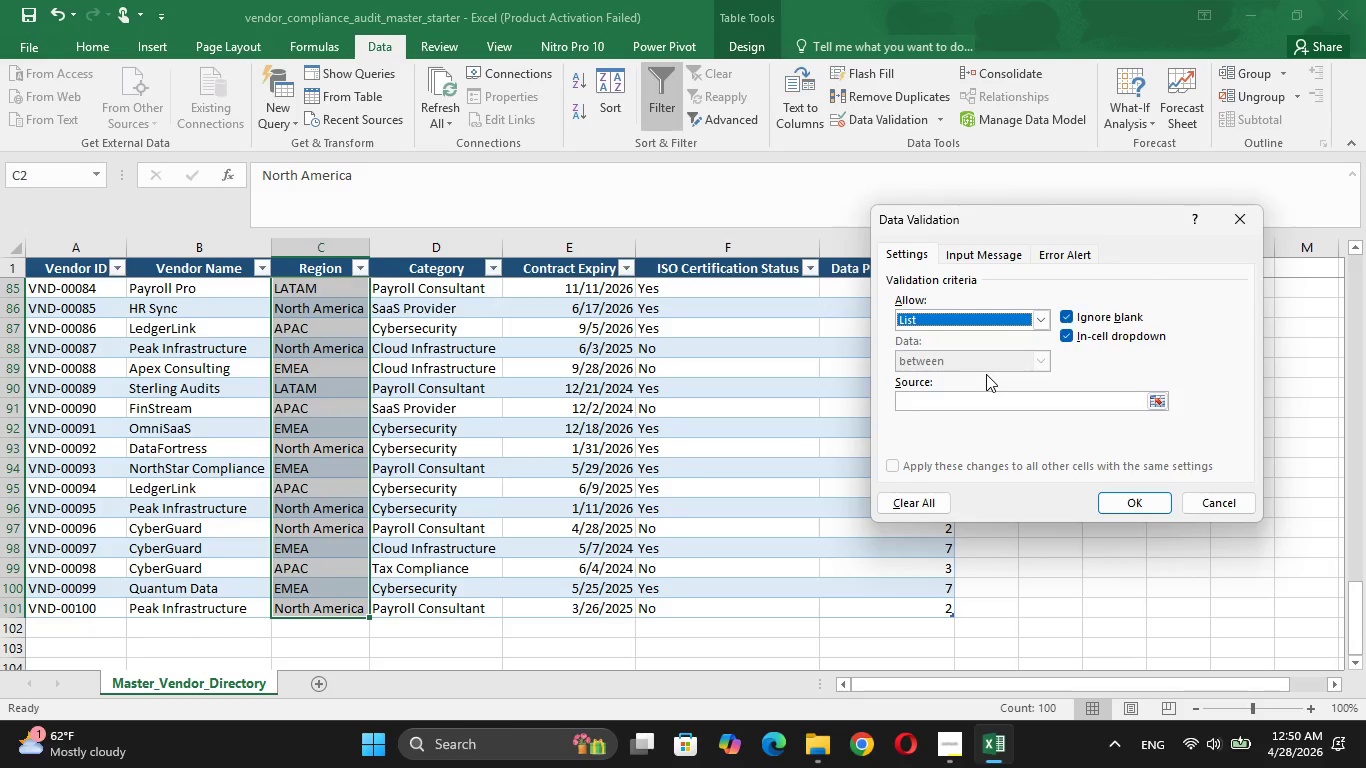 
key(CapsLock)
 